 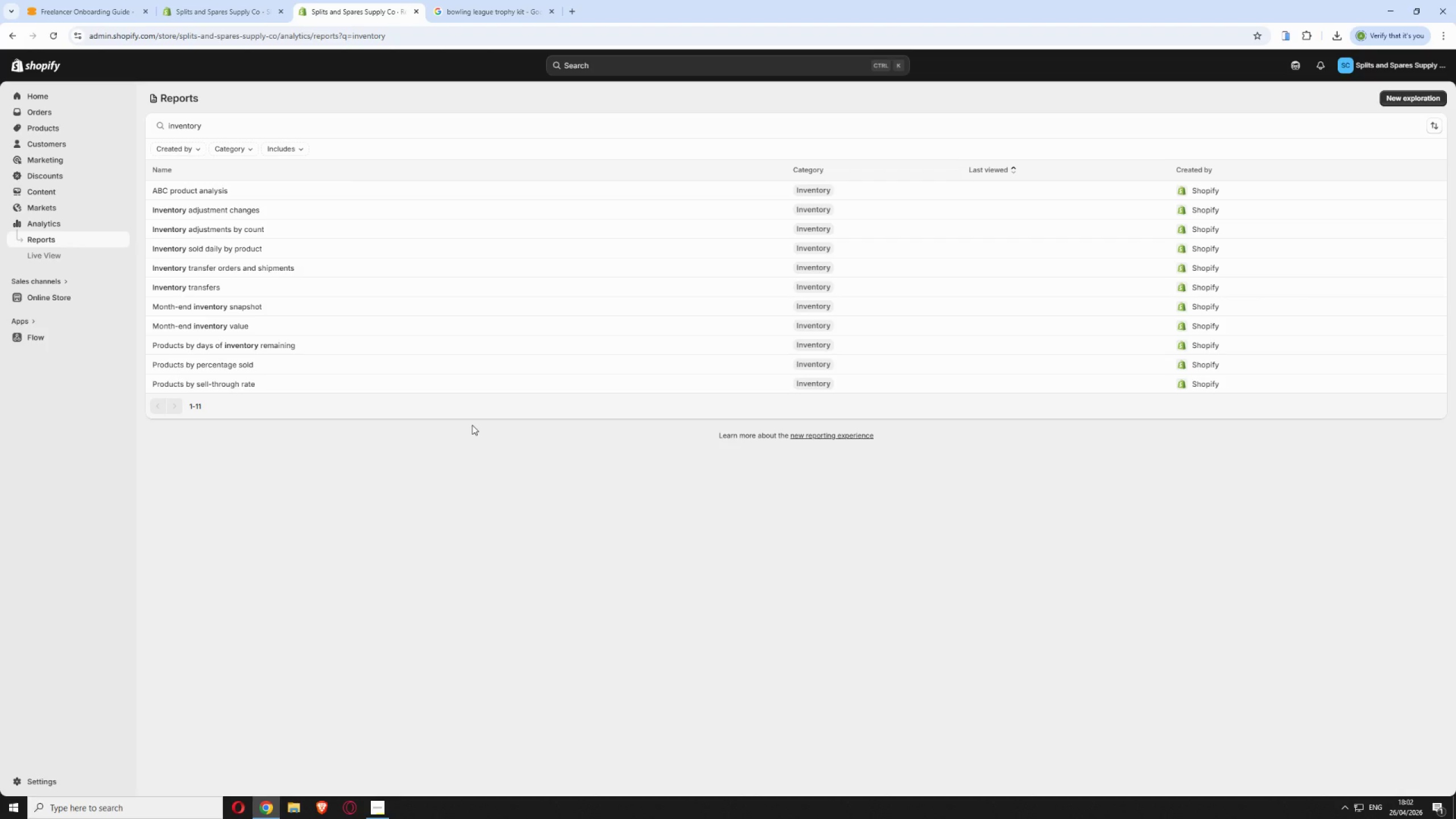 
left_click([355, 247])
 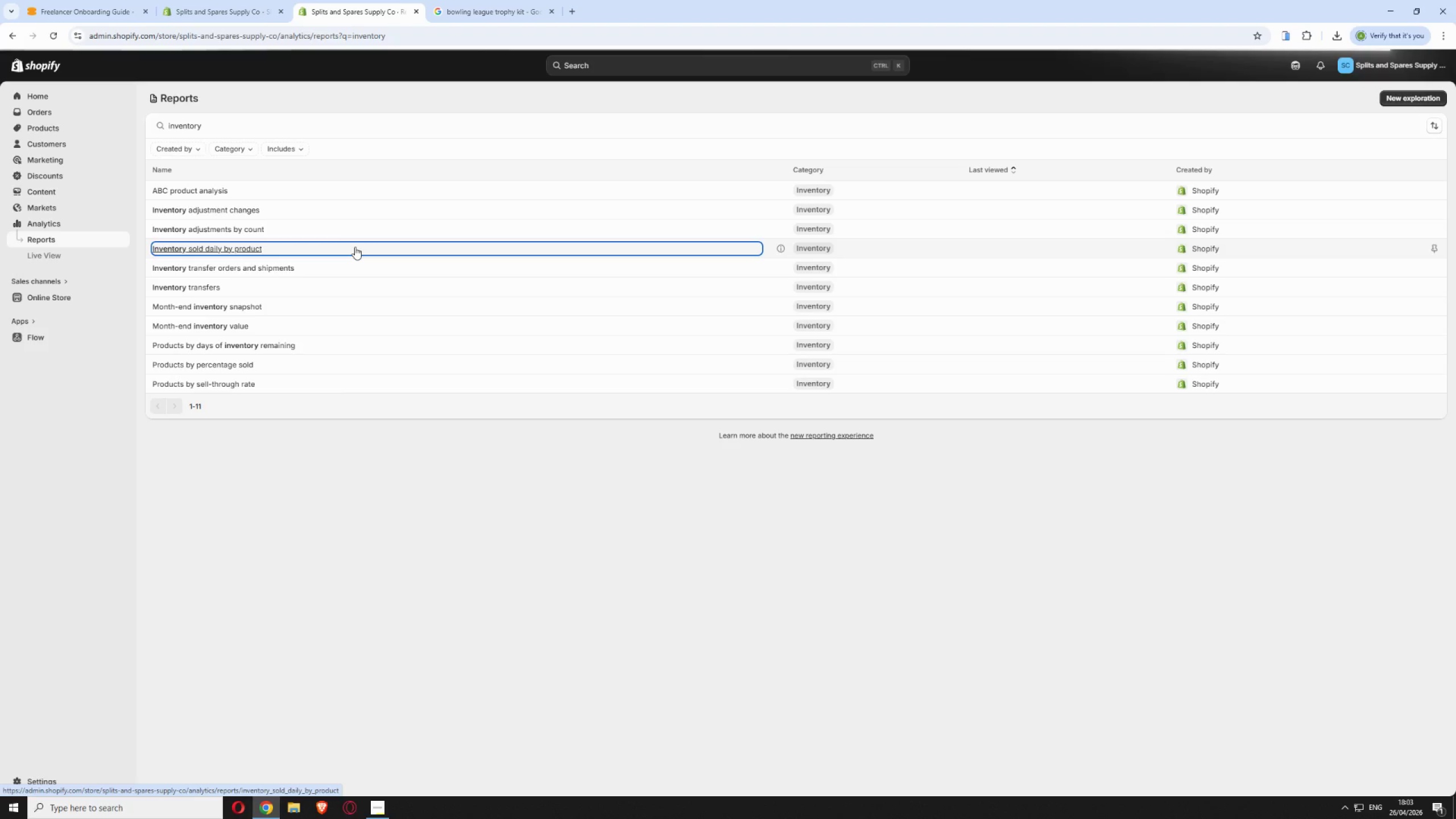 
wait(27.83)
 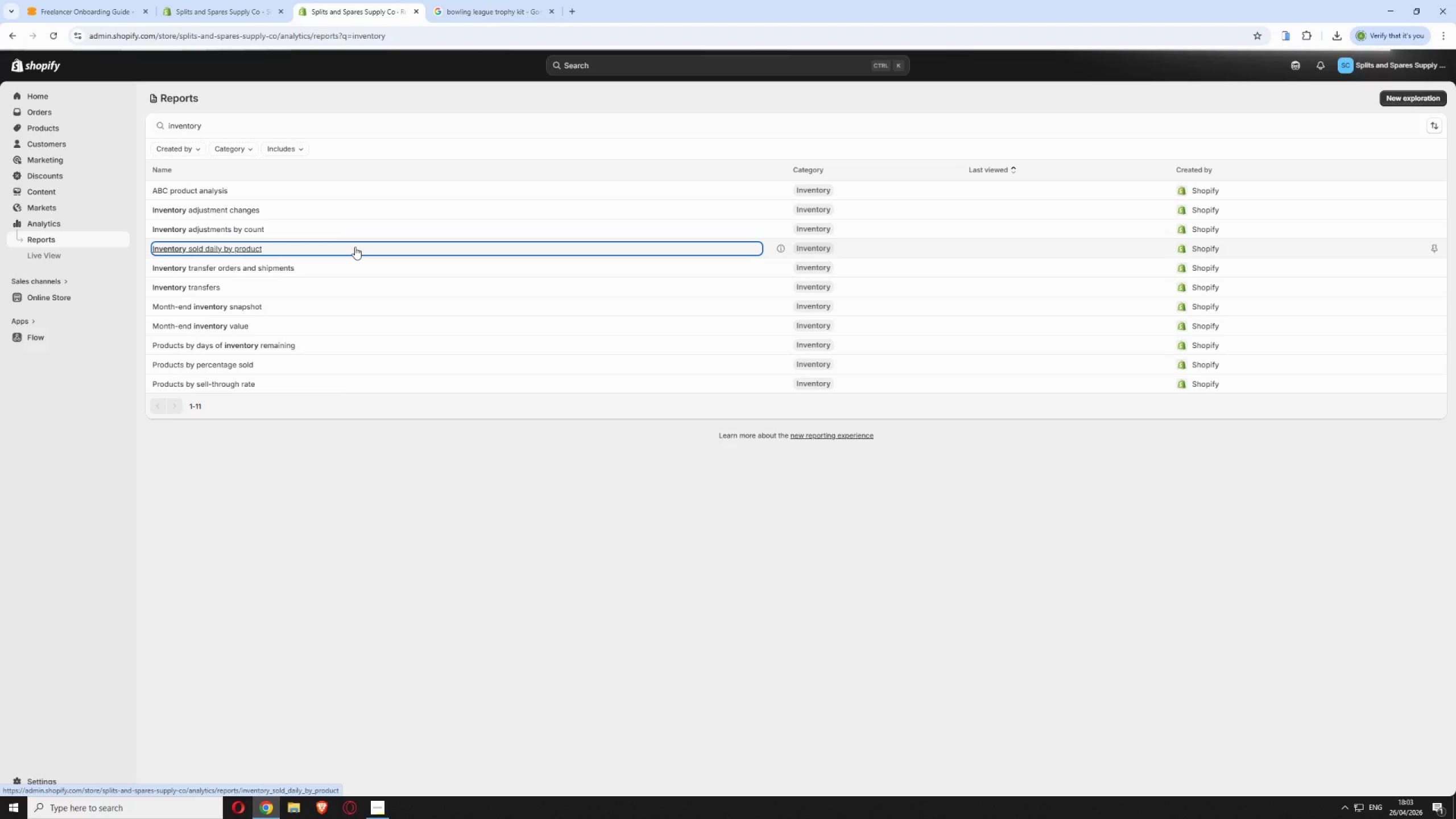 
right_click([250, 186])
 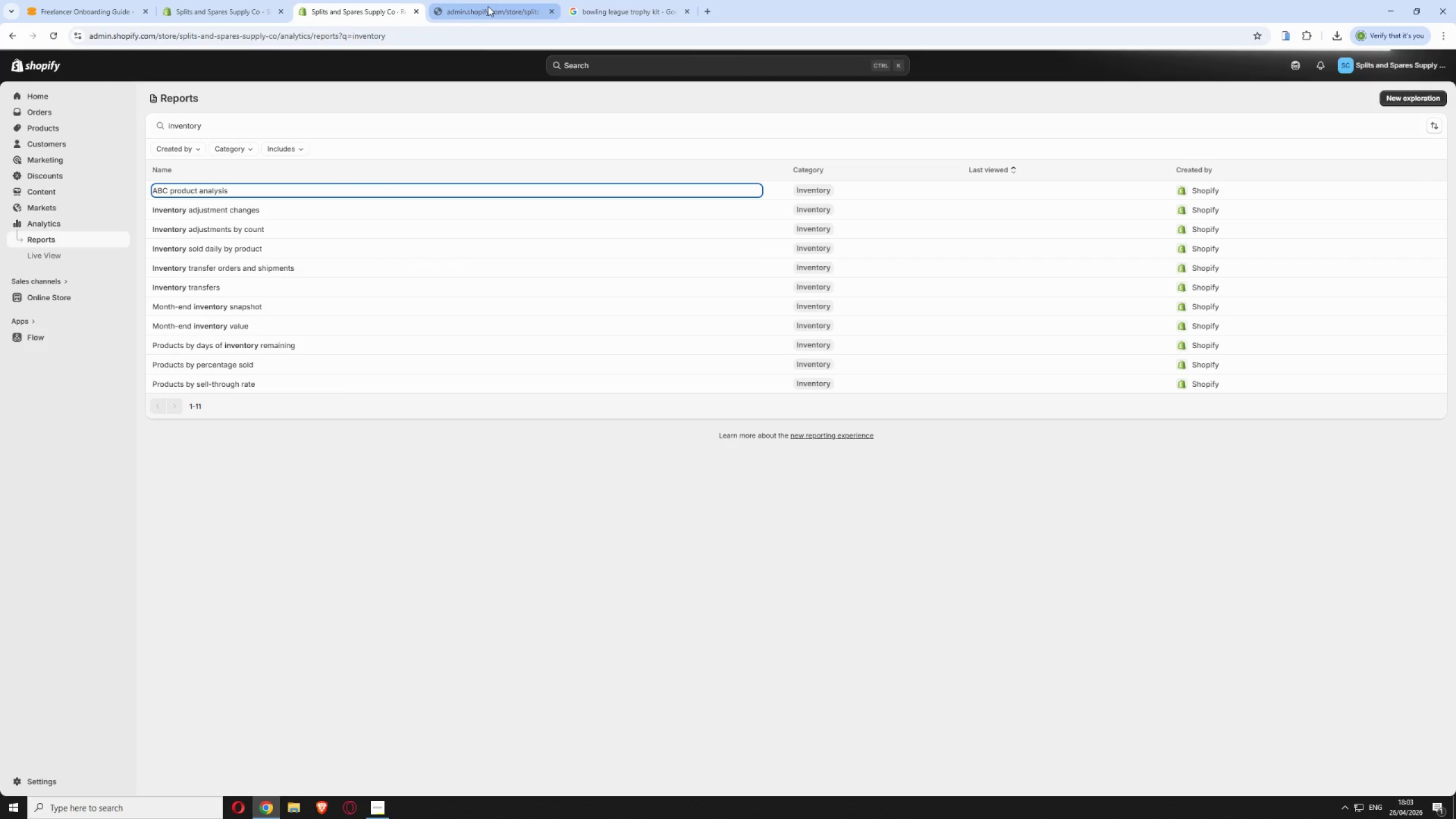 
left_click([488, 6])
 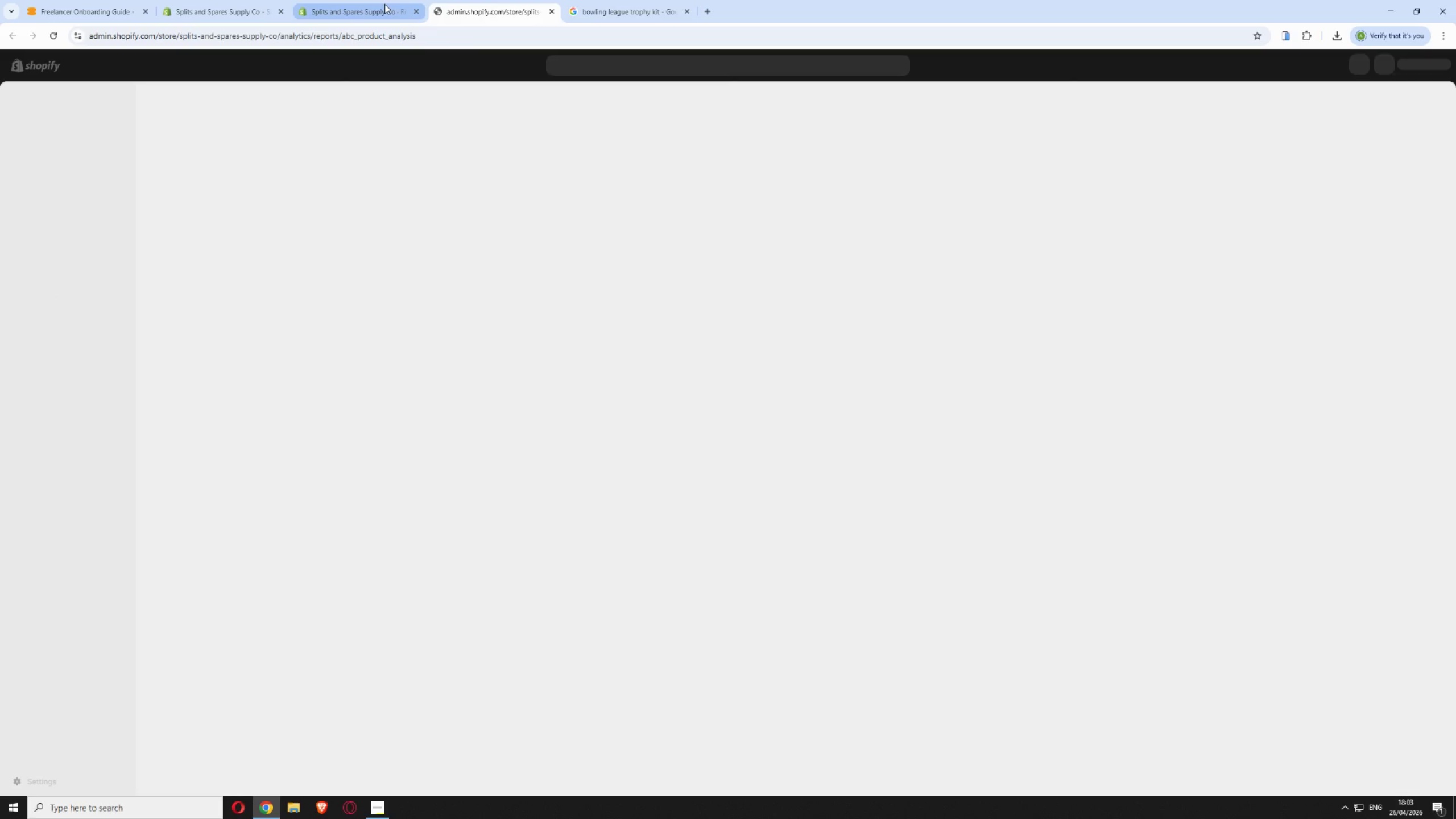 
left_click([384, 4])
 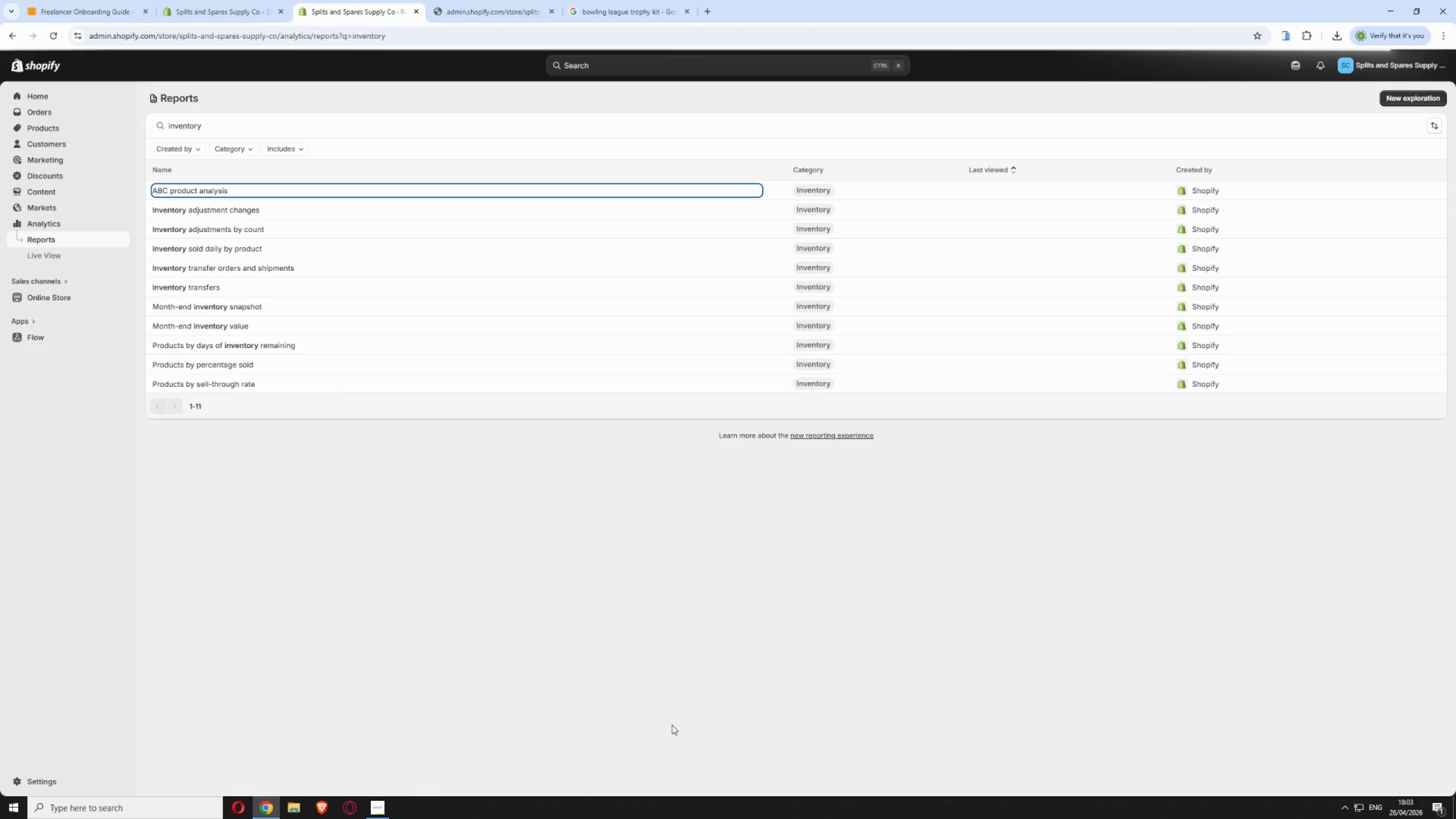 
wait(32.08)
 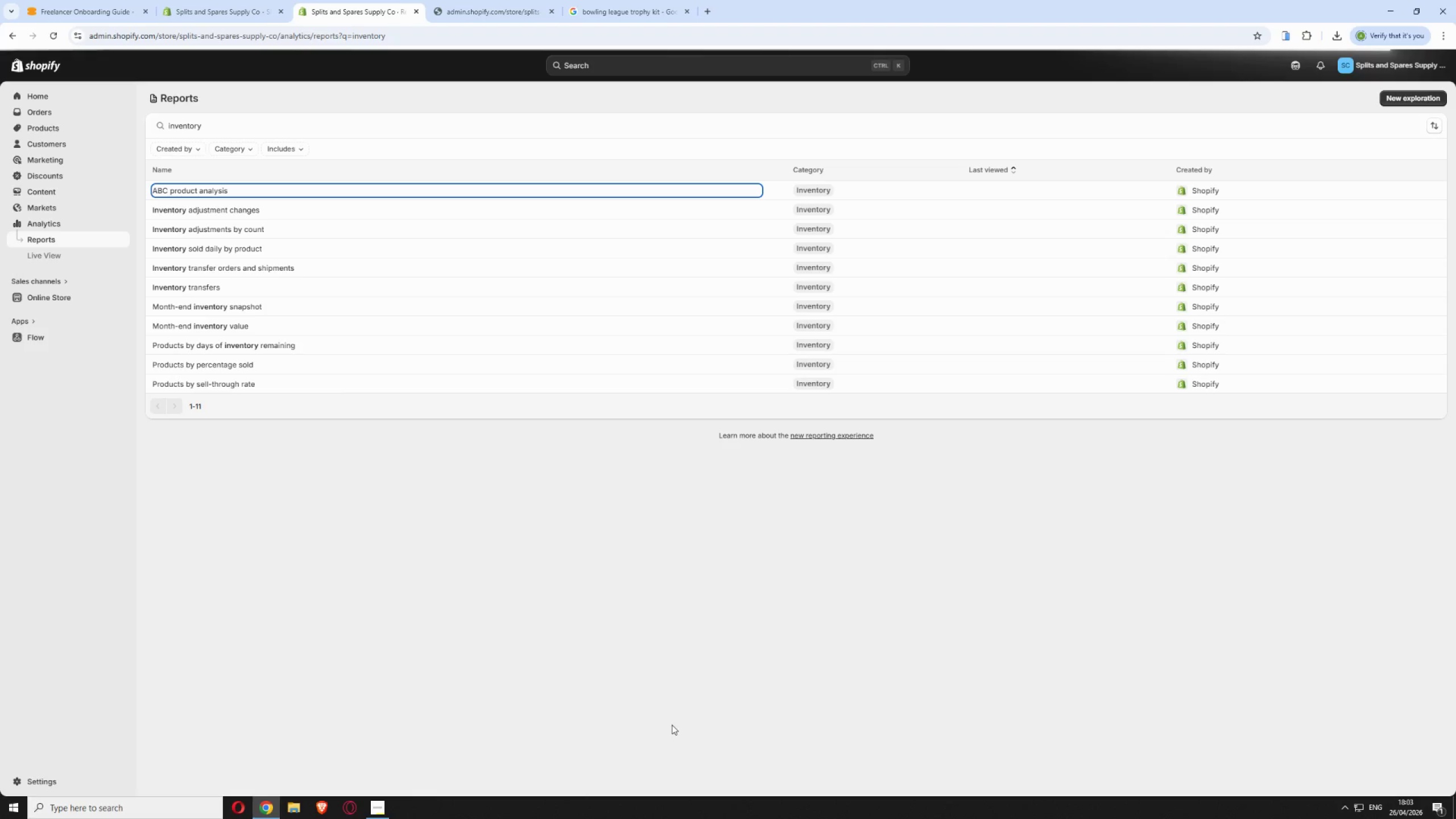 
left_click([494, 0])
 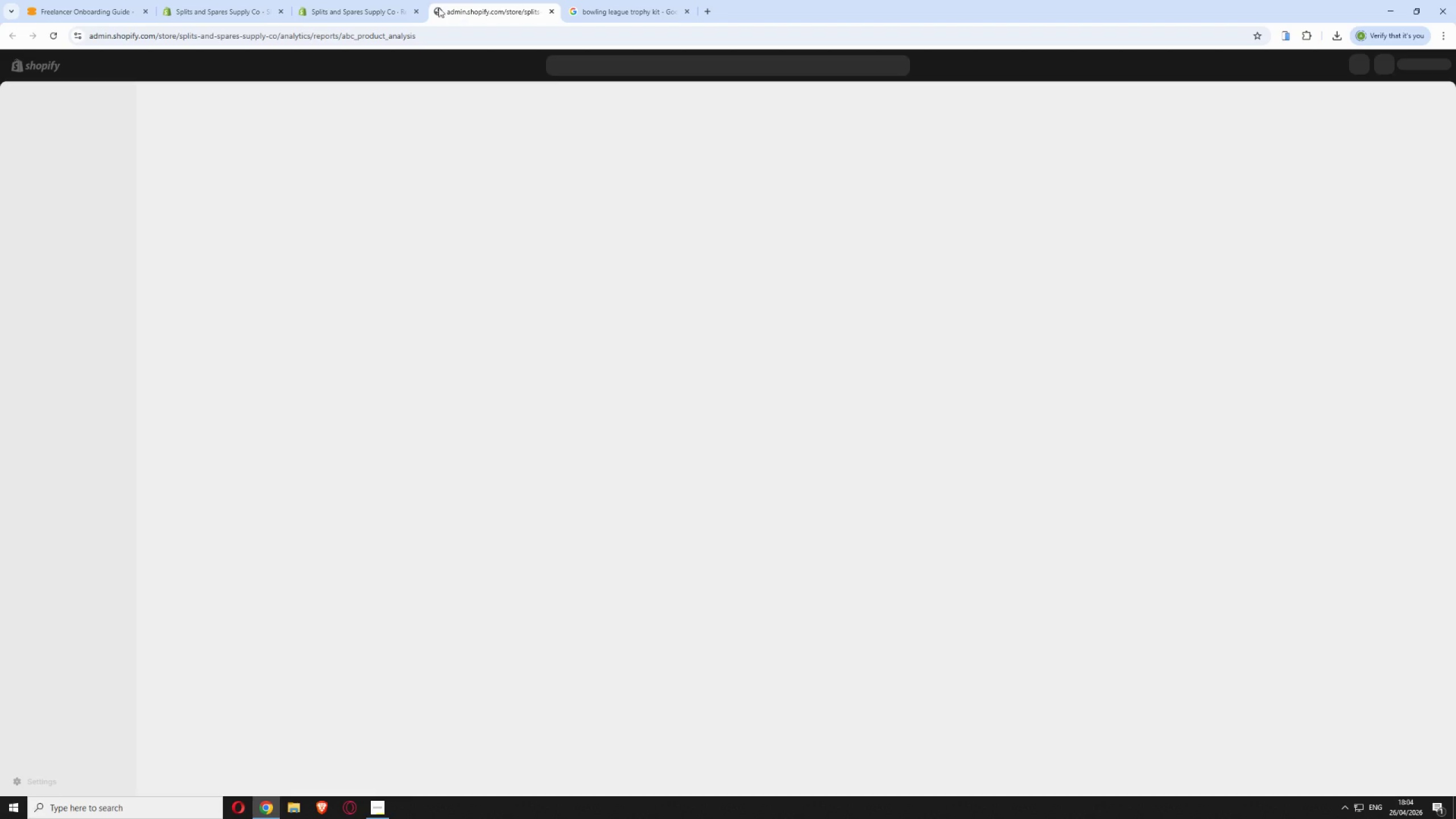 
left_click([385, 3])
 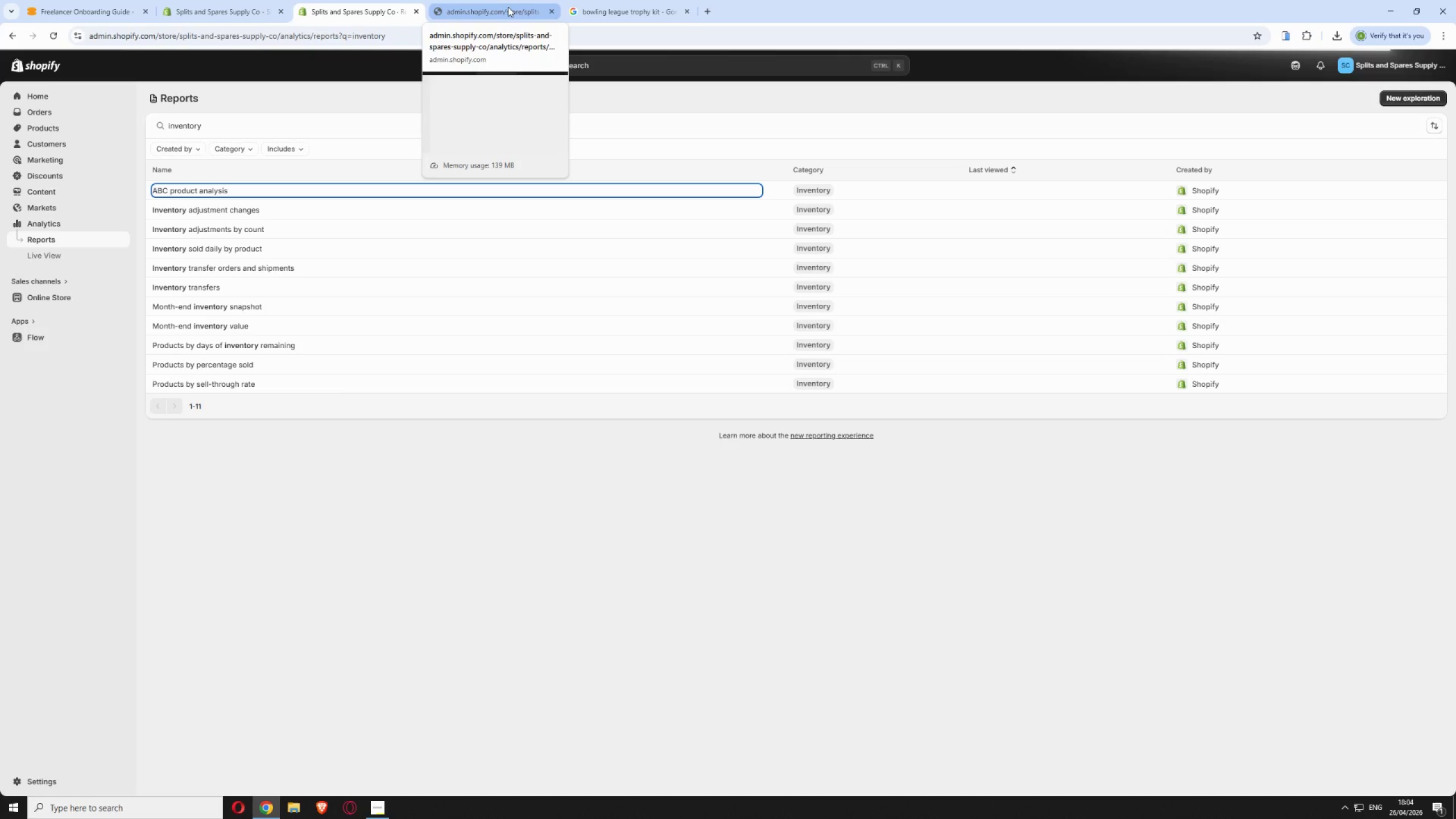 
wait(24.77)
 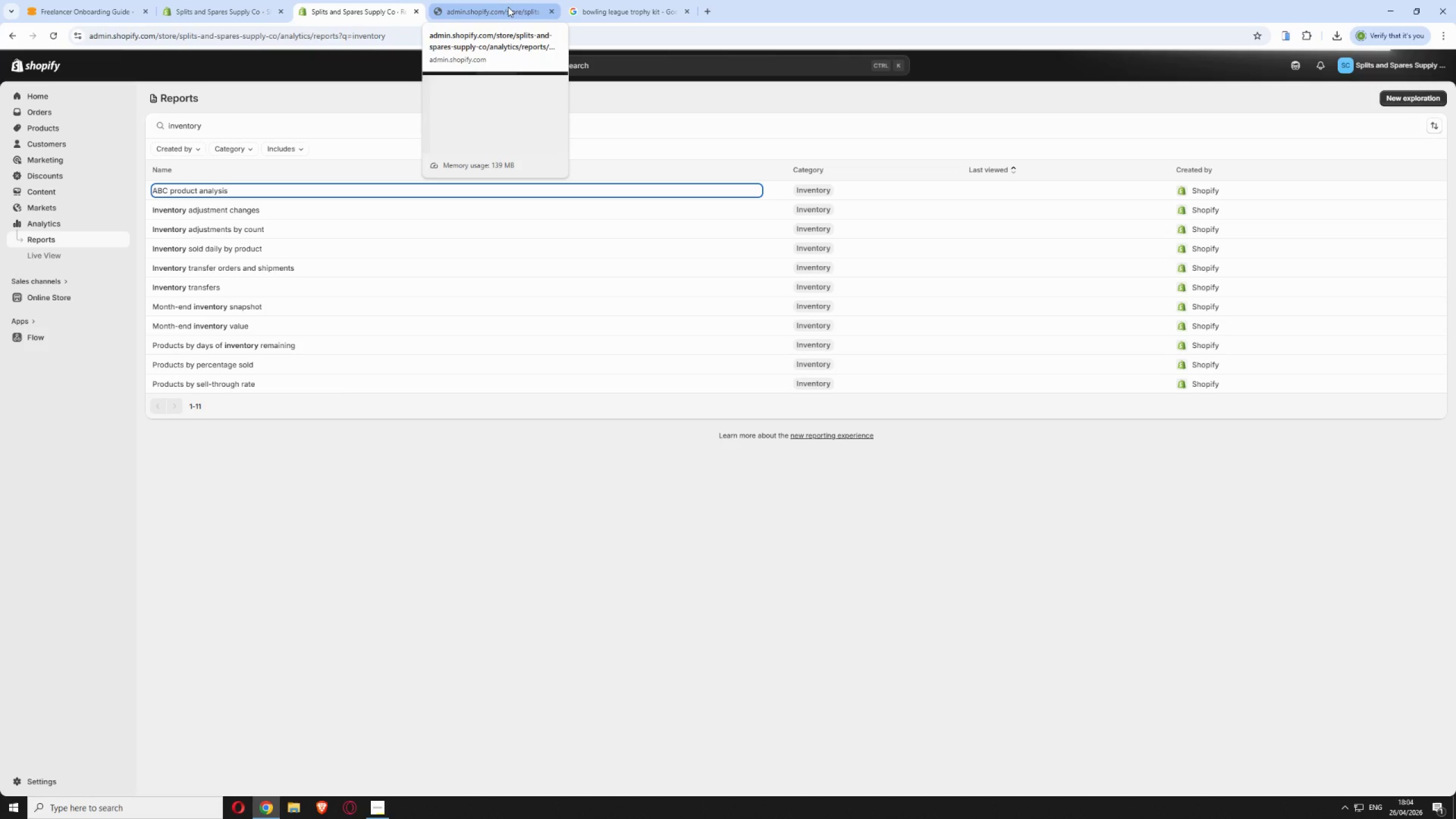 
left_click([508, 7])
 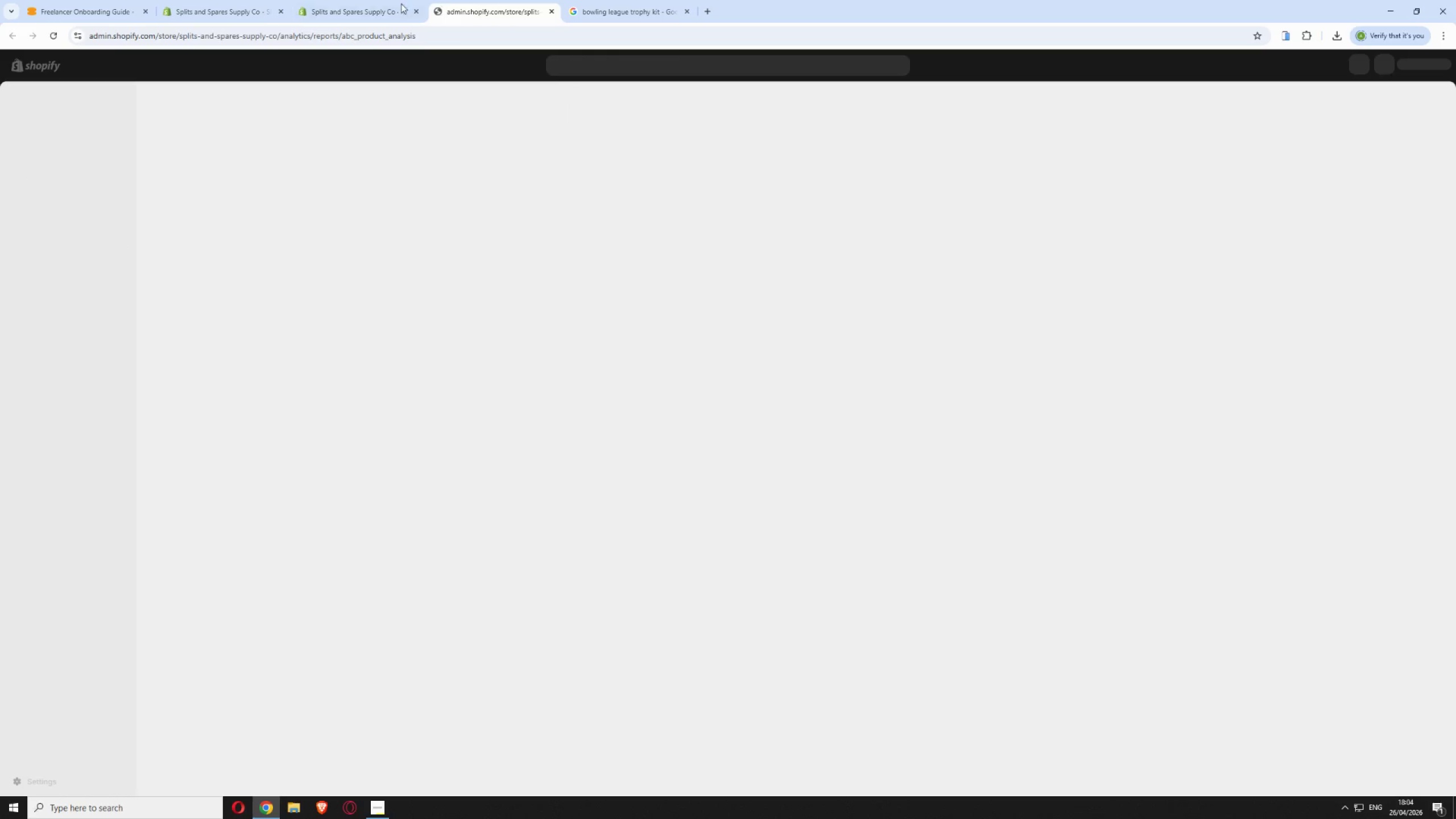 
left_click([361, 2])
 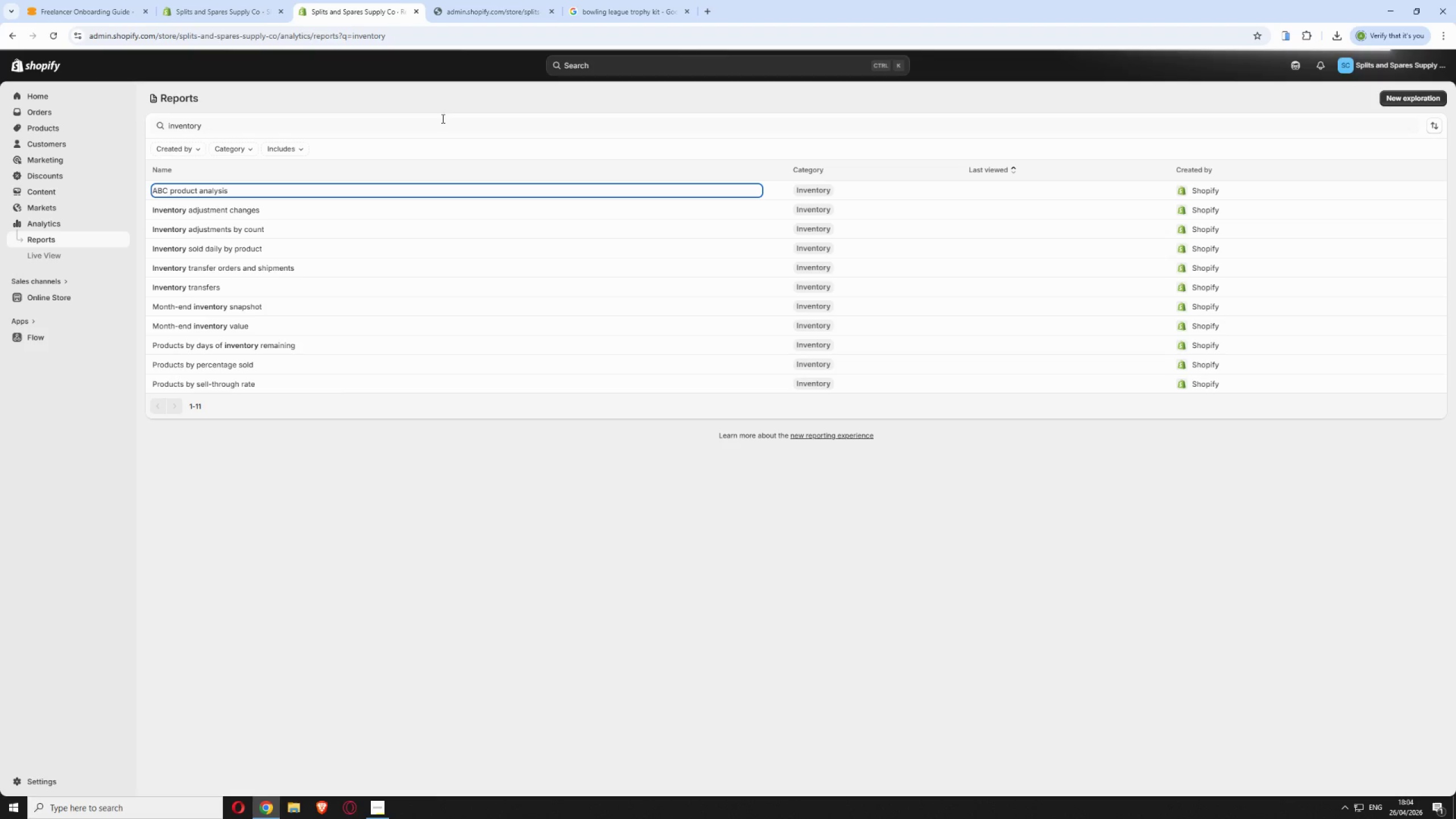 
wait(21.27)
 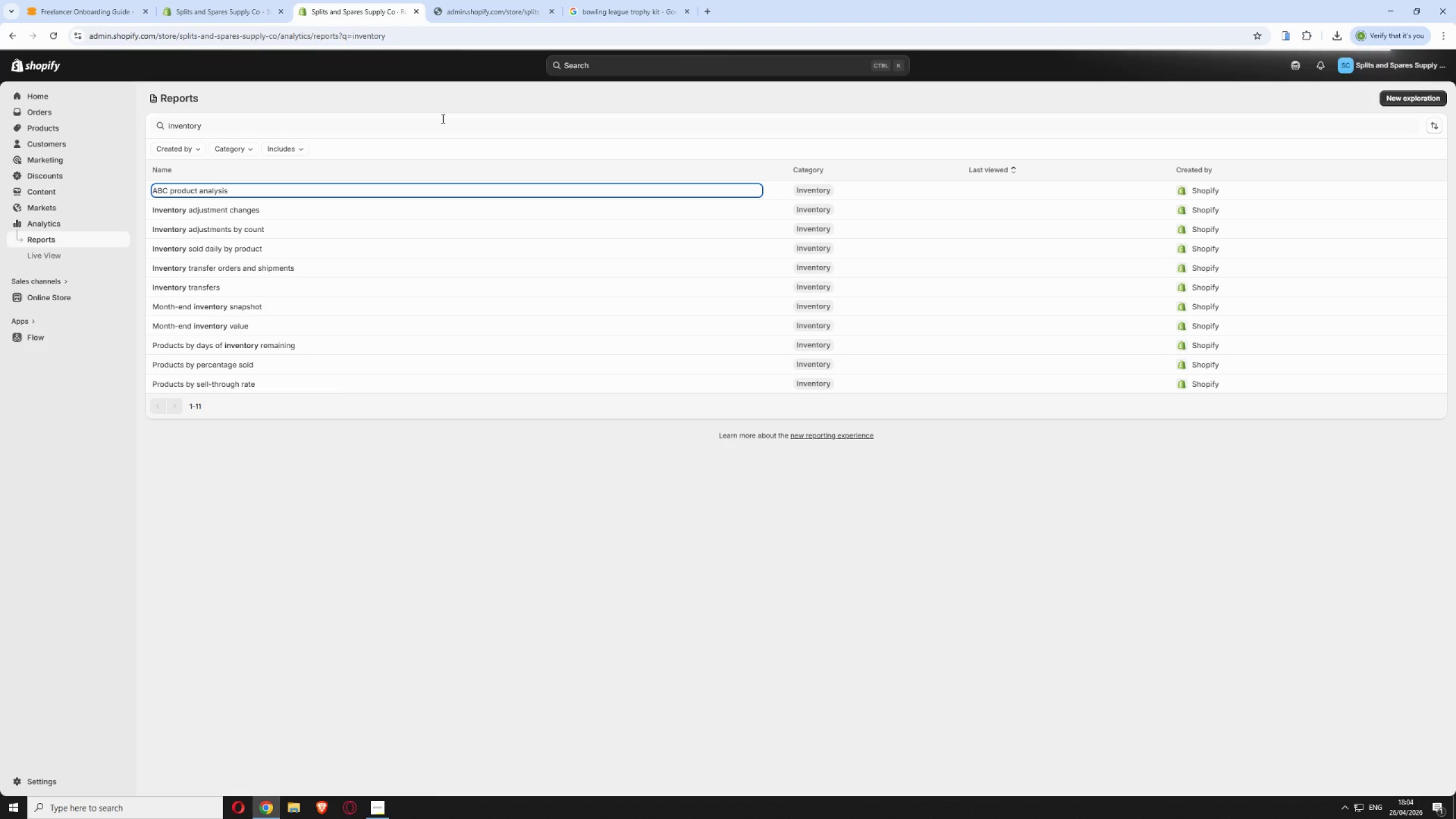 
left_click([475, 11])
 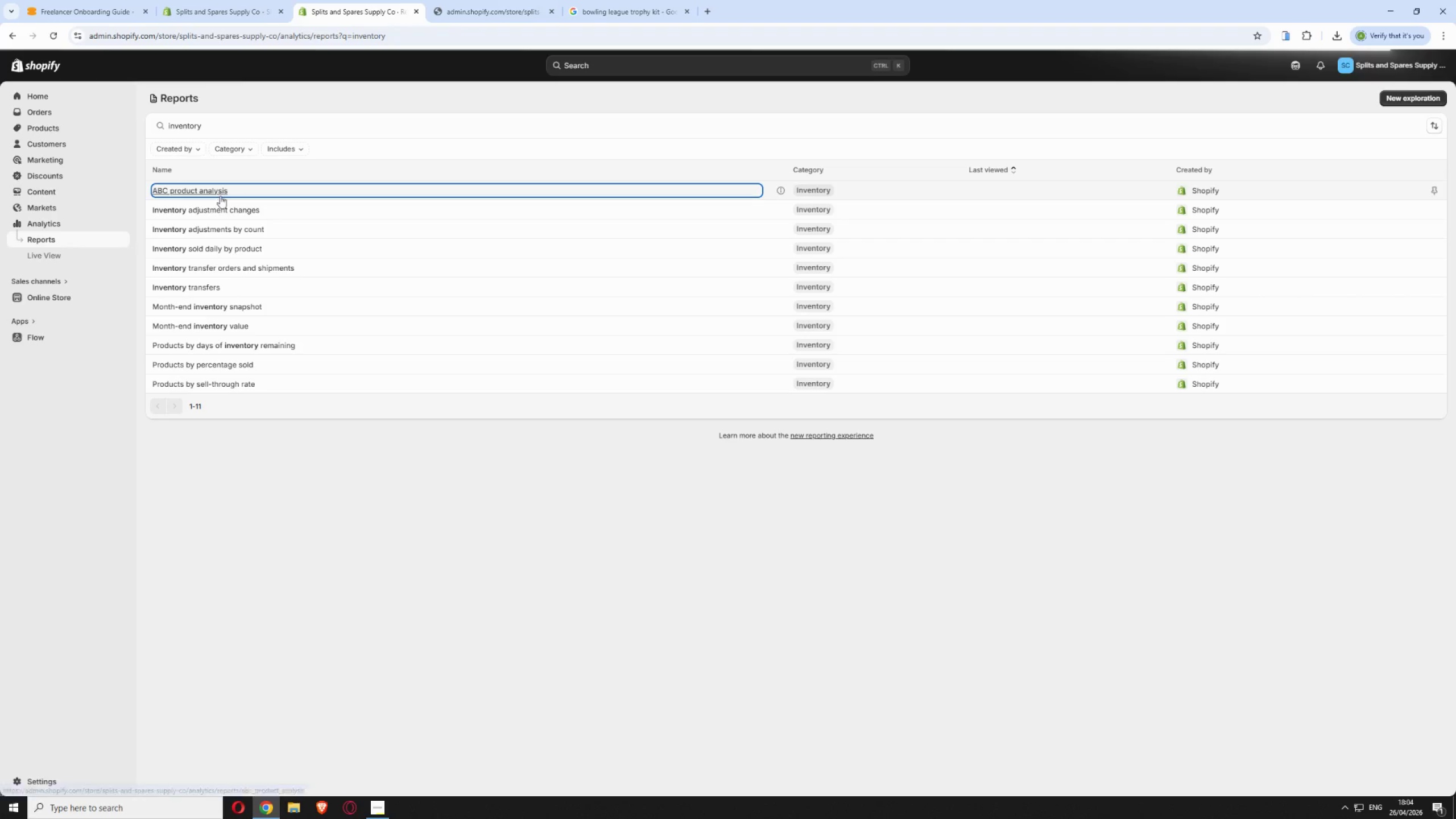 
right_click([221, 244])
 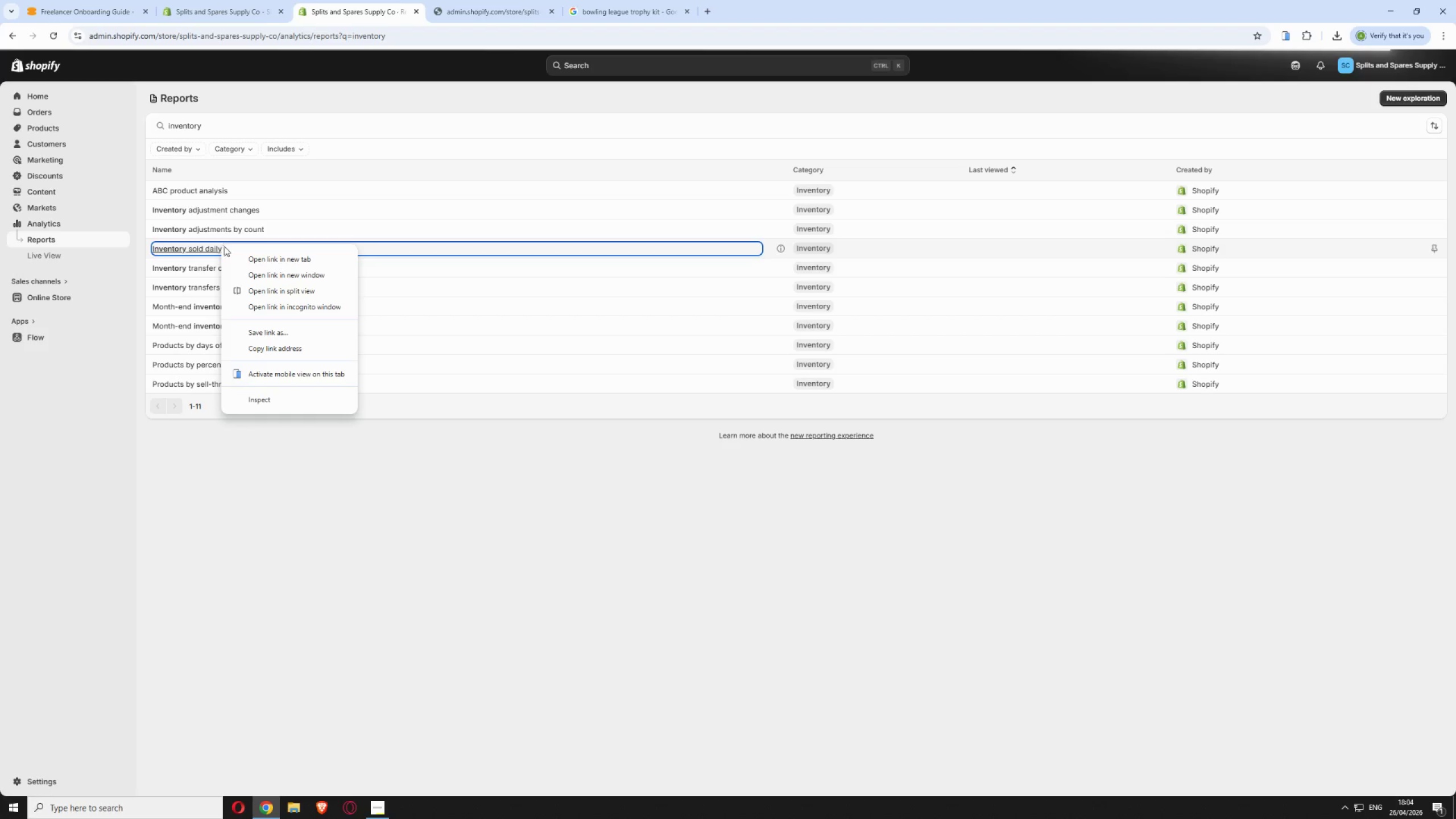 
left_click([251, 257])
 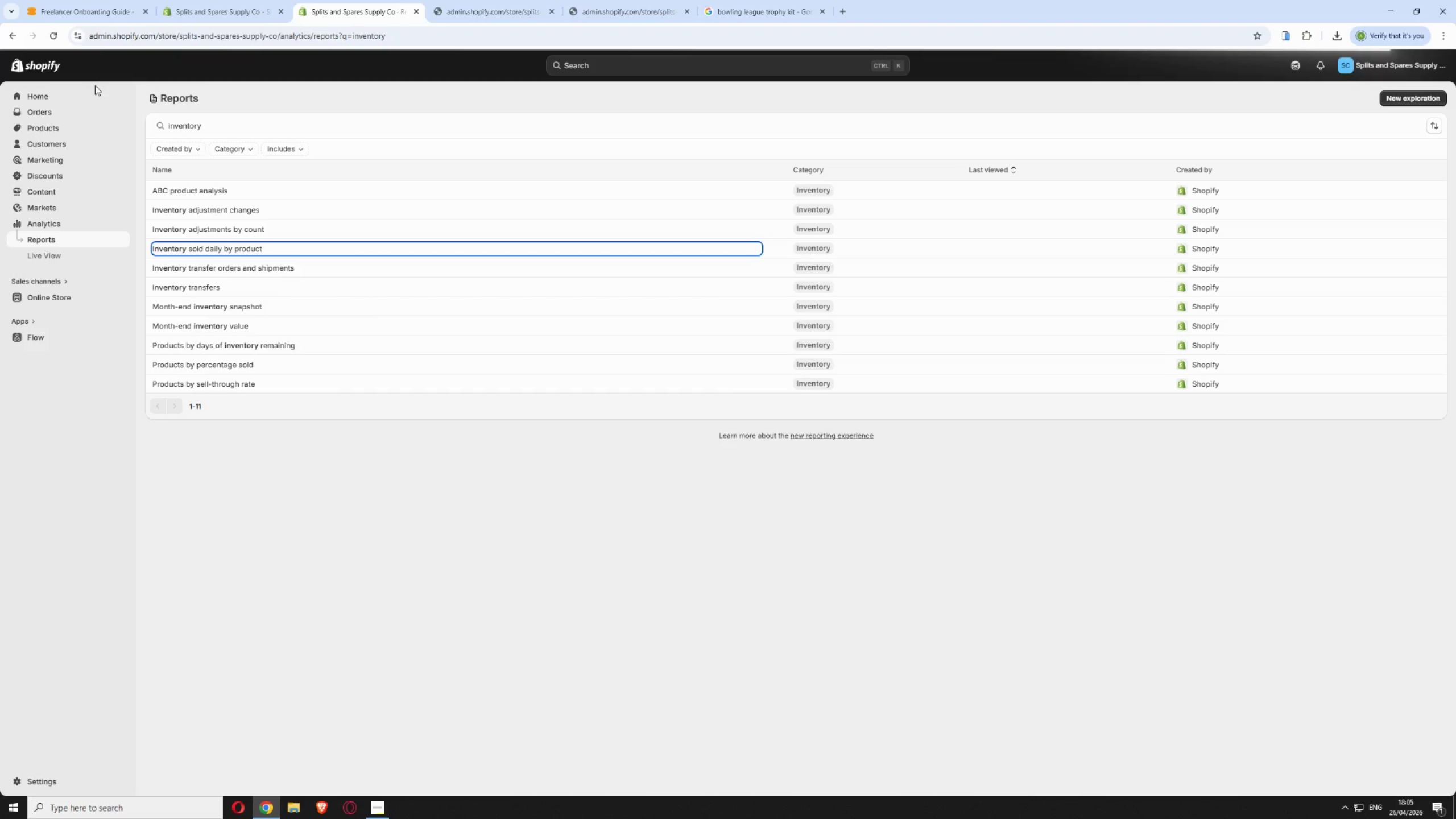 
wait(7.39)
 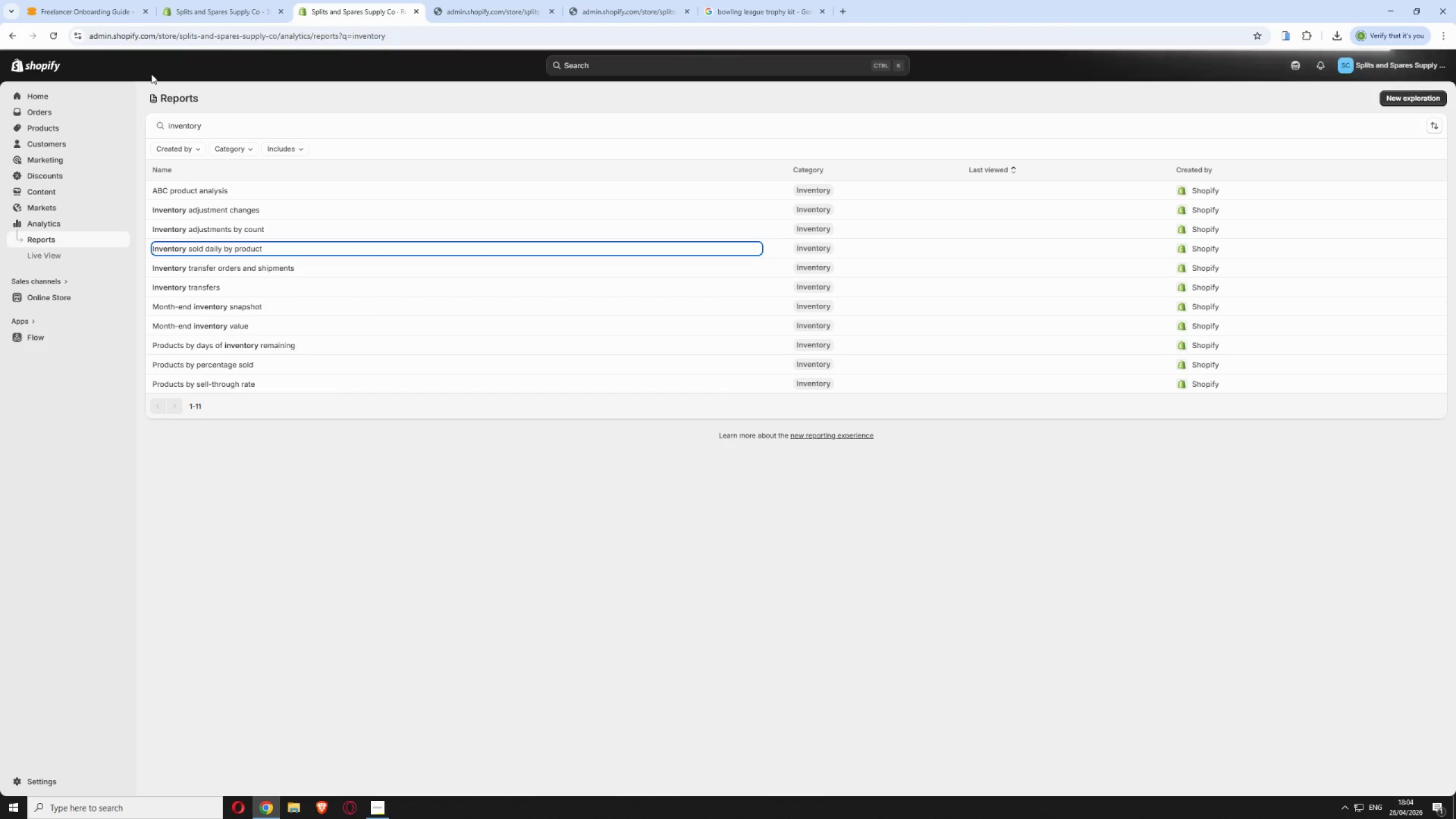 
left_click([47, 129])
 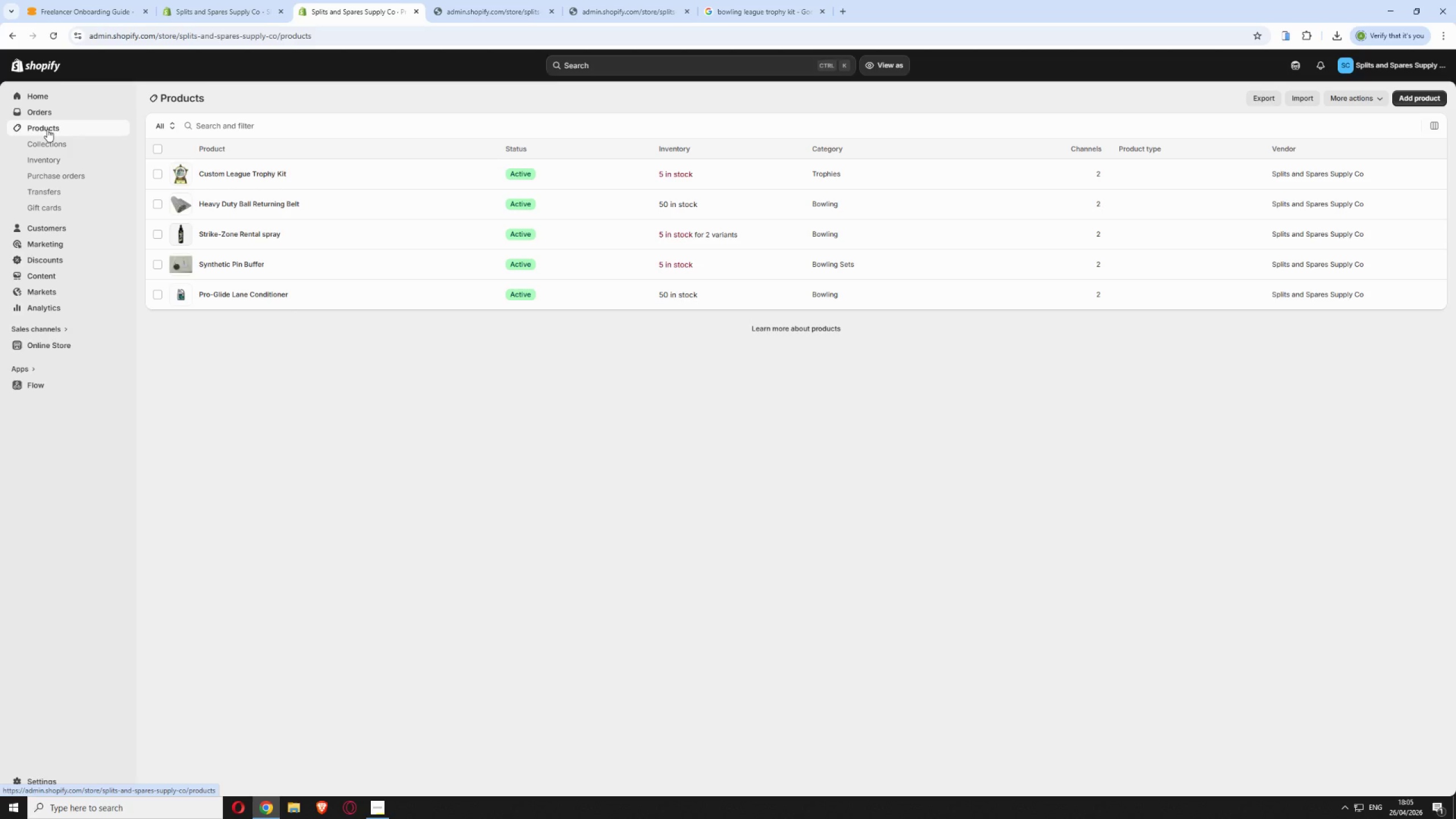 
wait(5.48)
 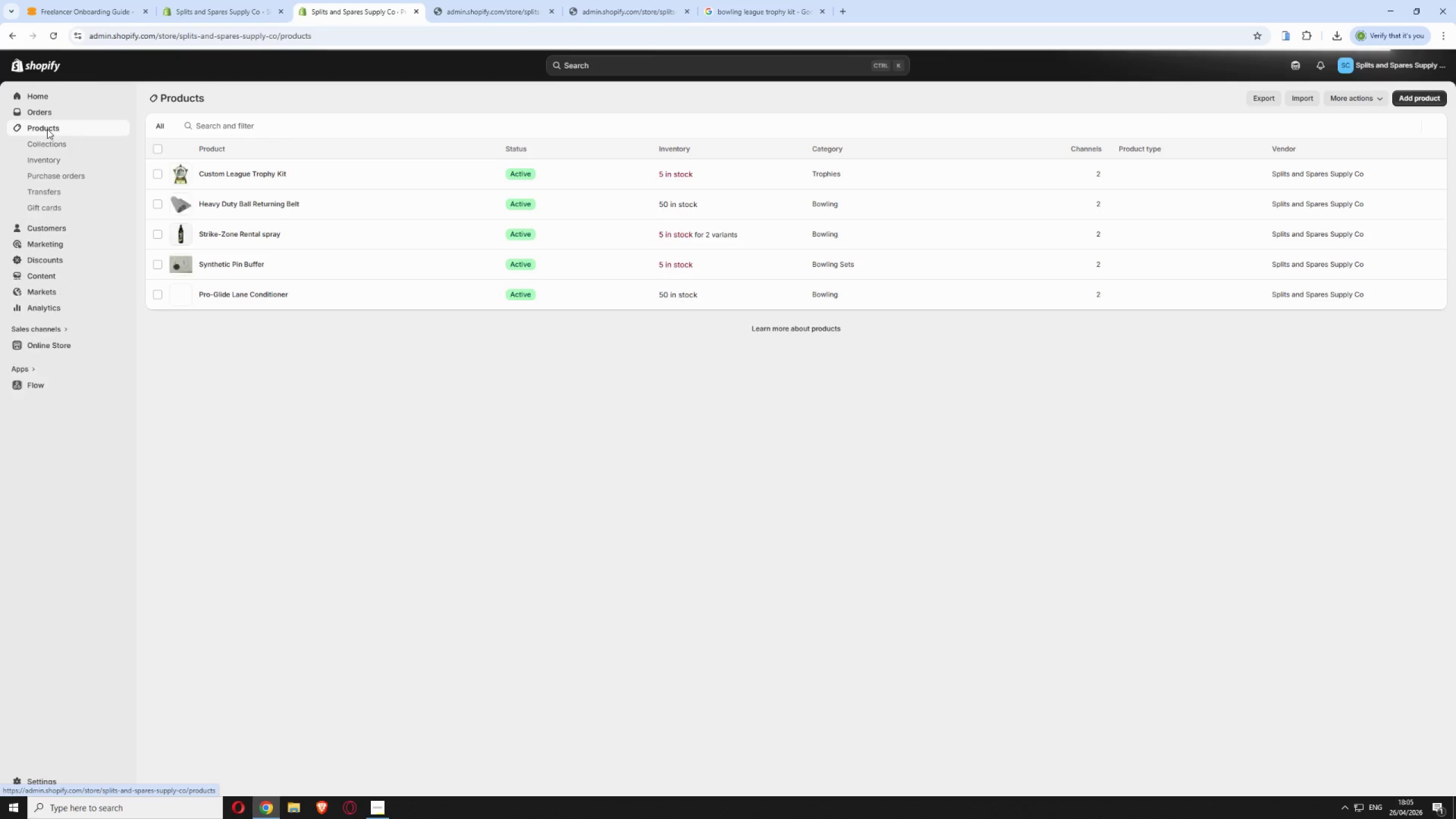 
left_click([1261, 97])
 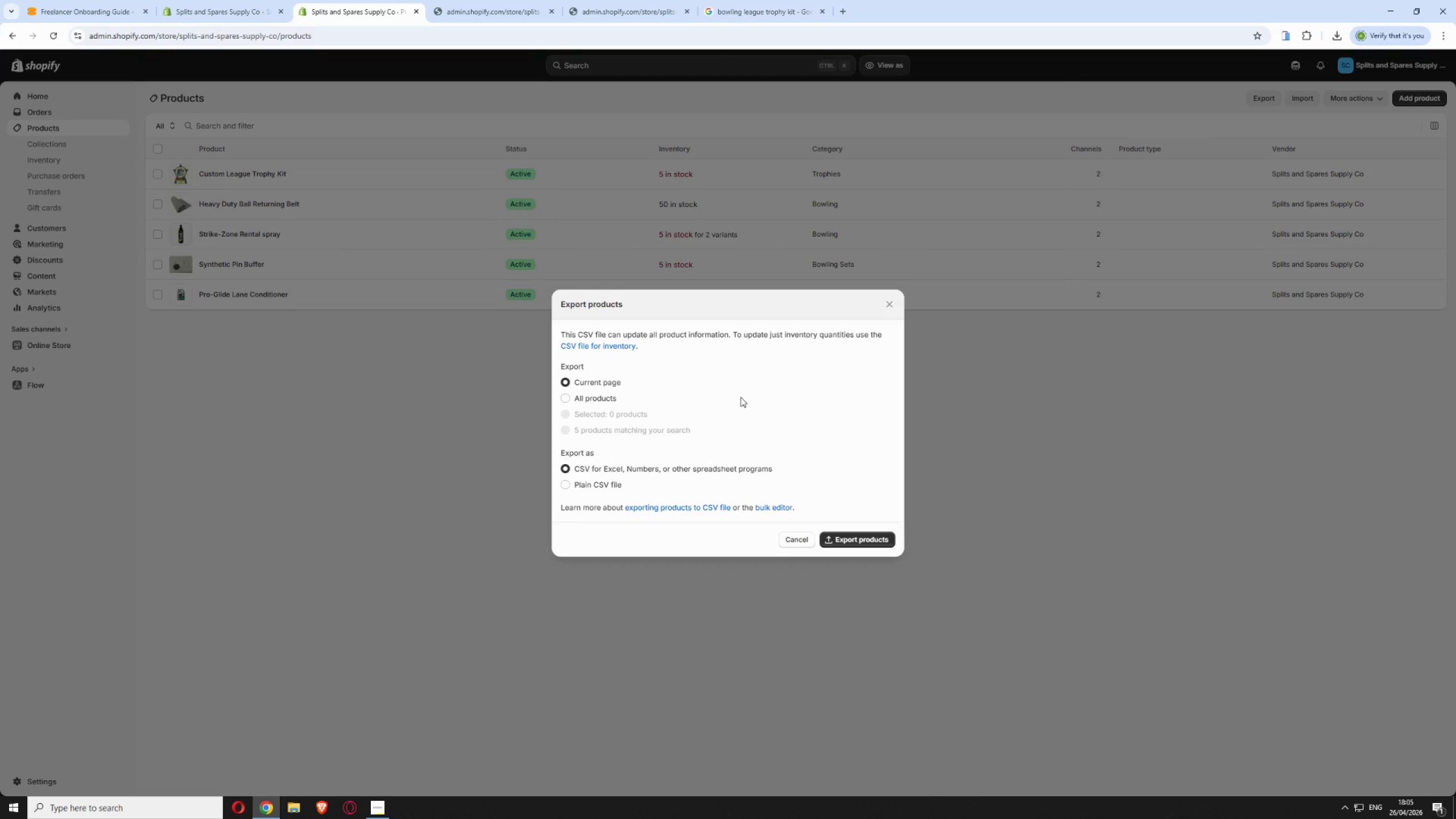 
wait(10.69)
 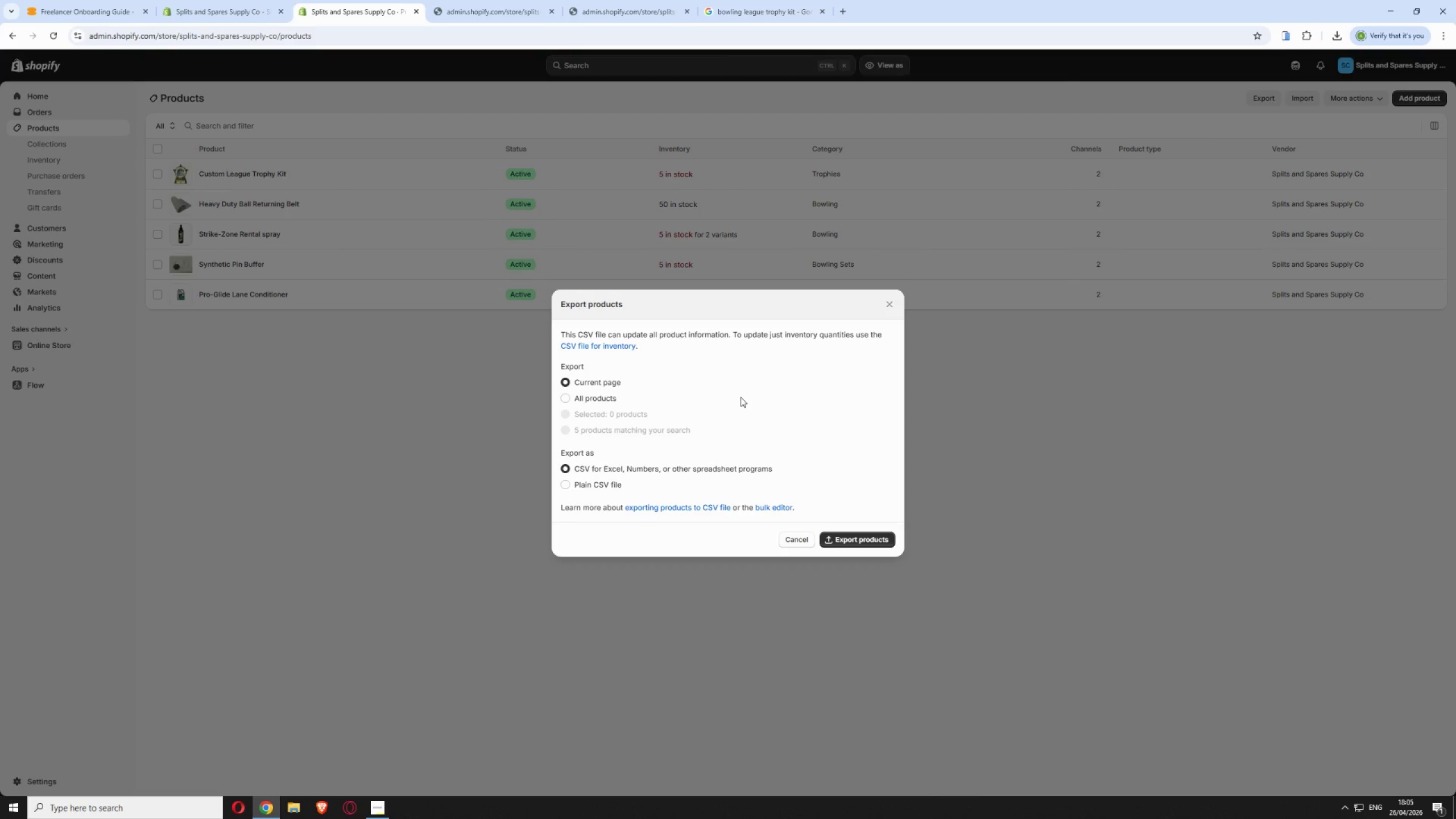 
left_click([569, 396])
 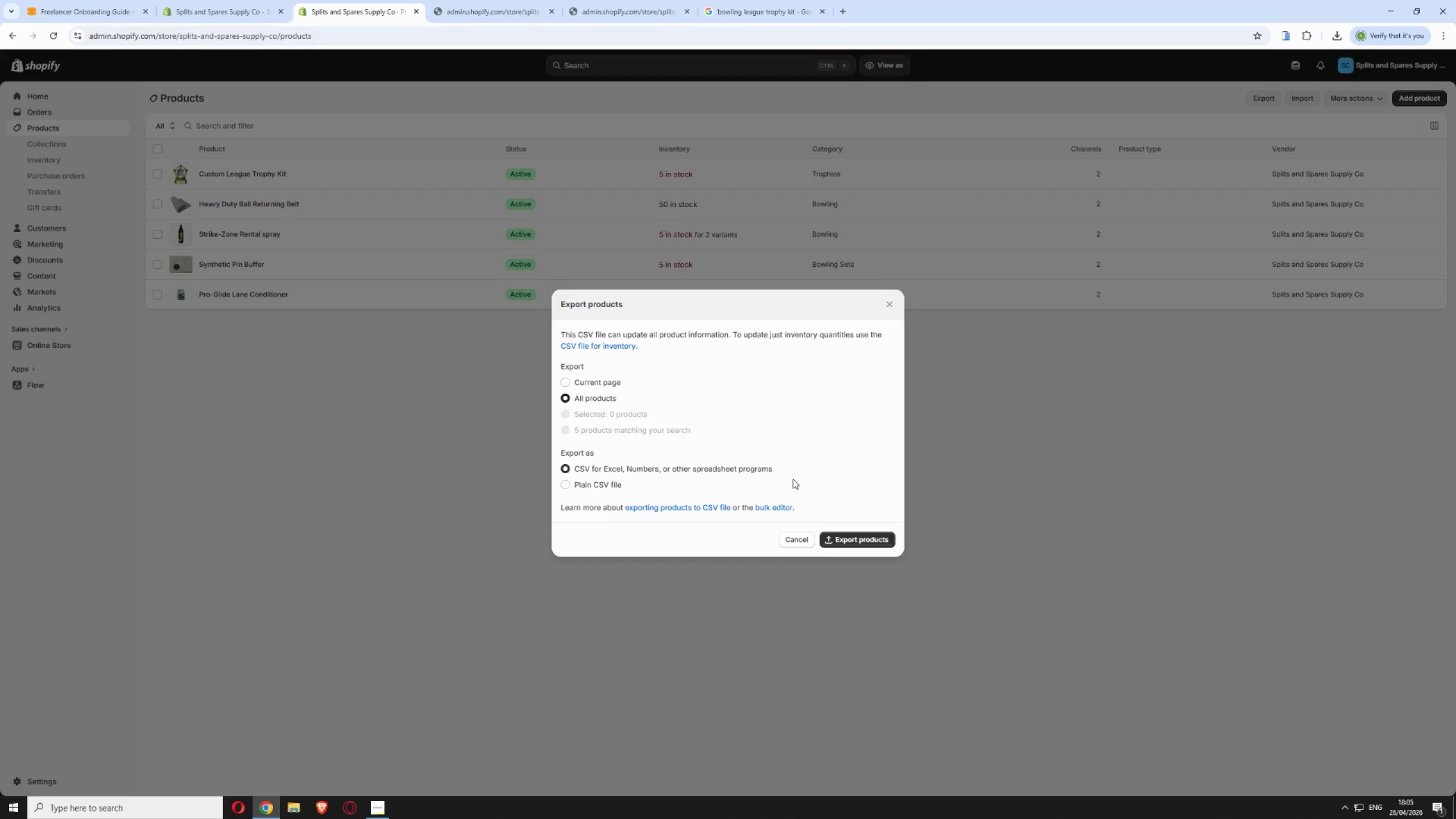 
wait(7.92)
 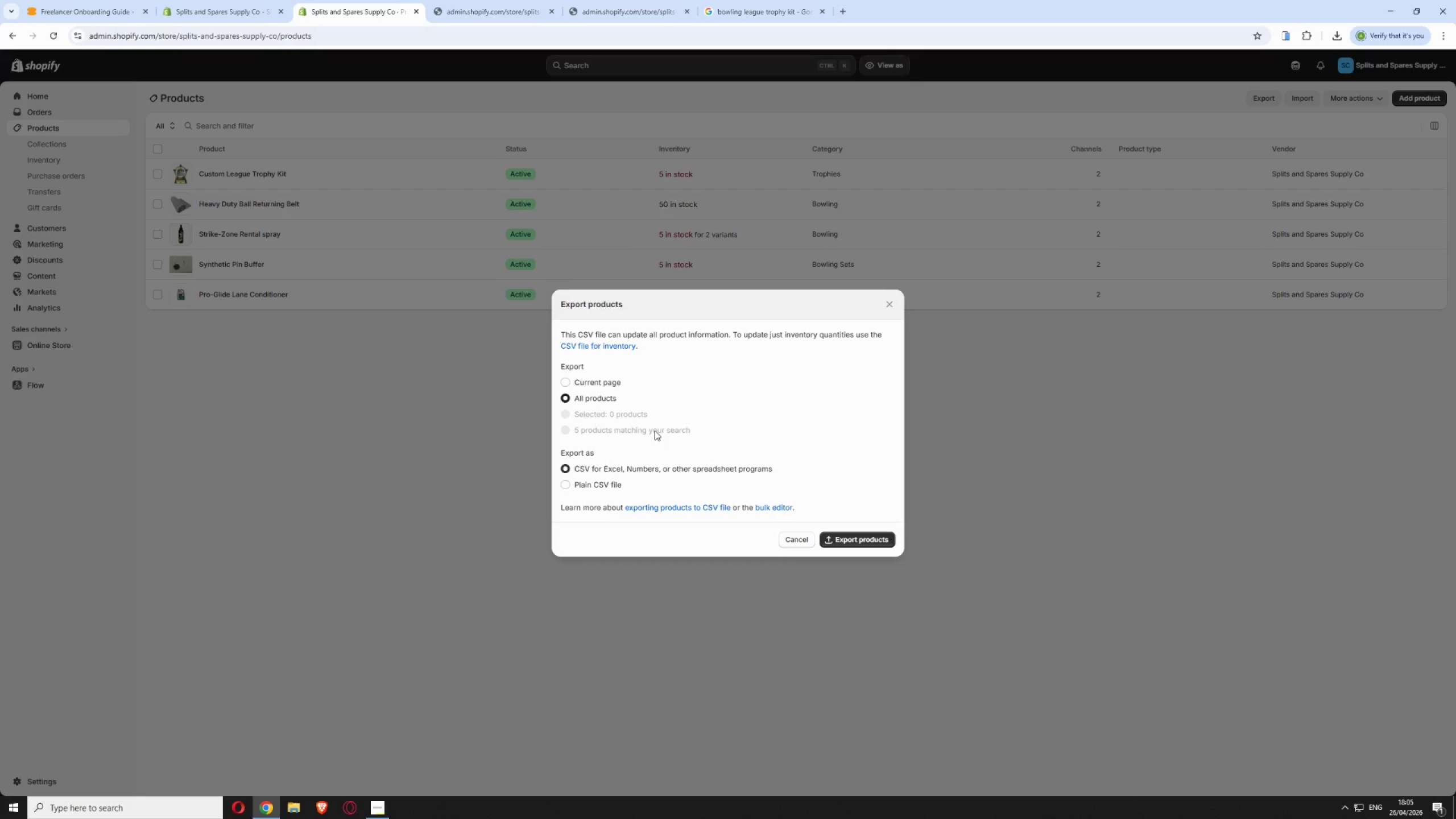 
left_click([862, 539])
 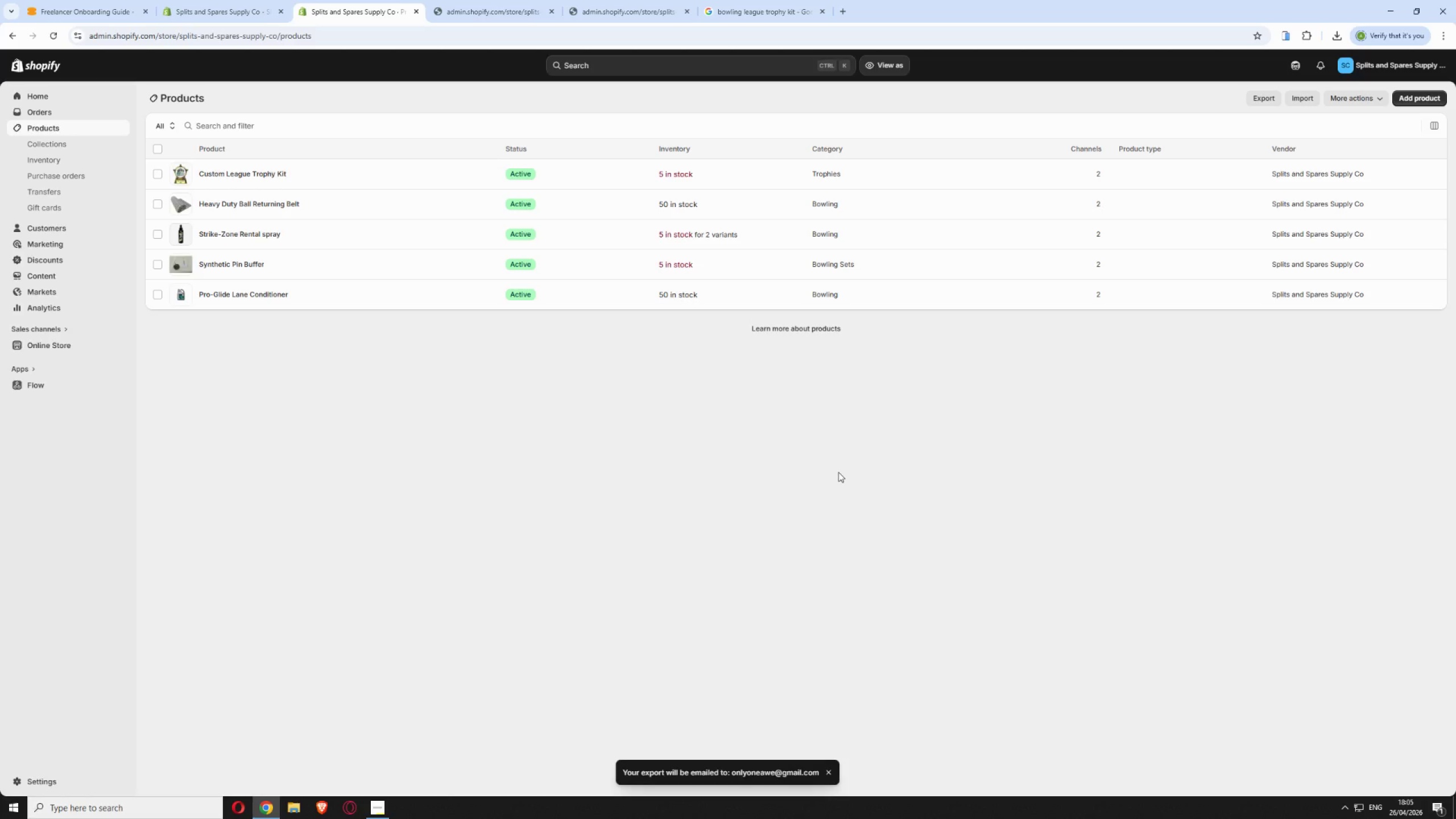 
wait(8.3)
 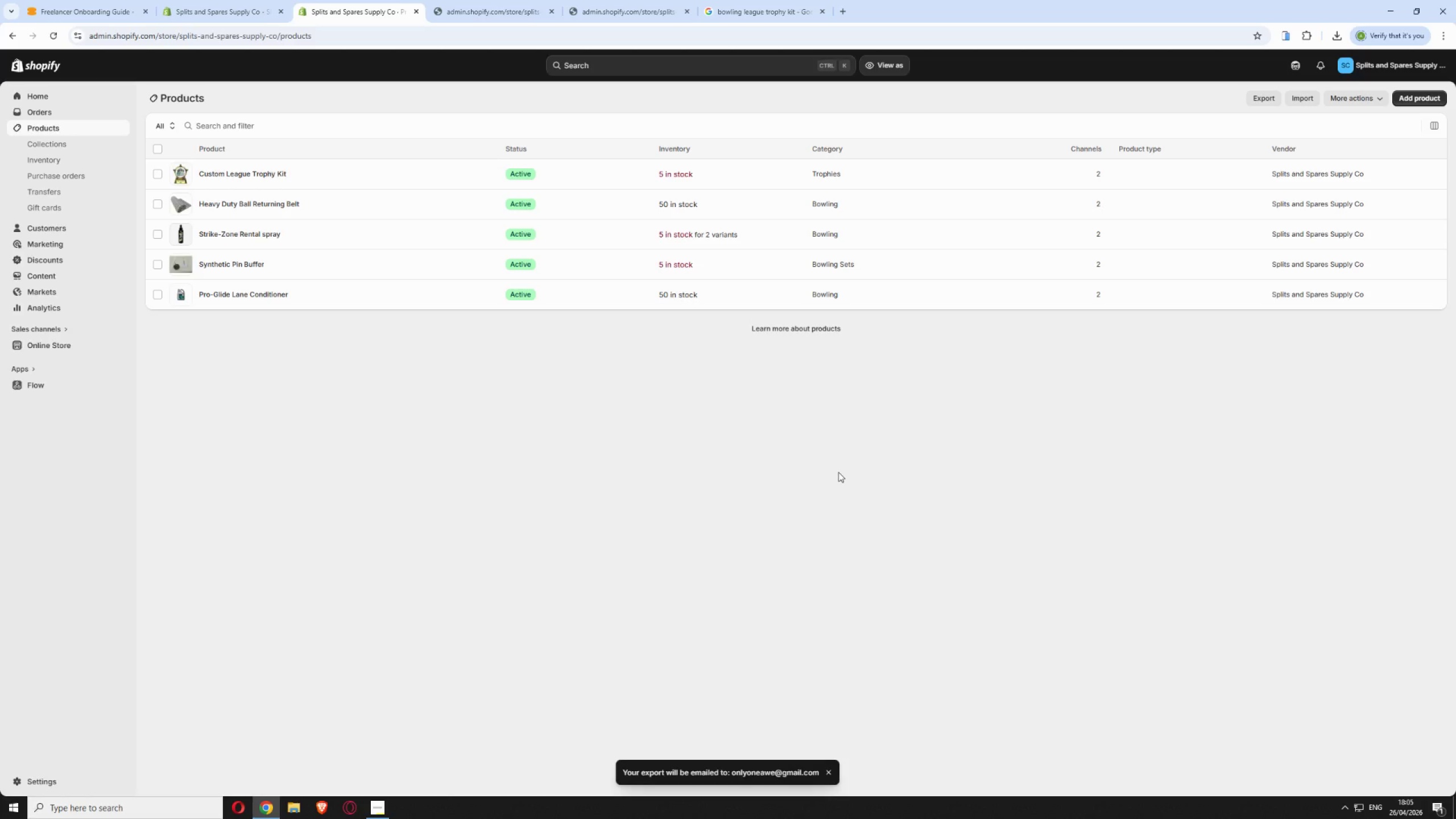 
left_click([1341, 32])
 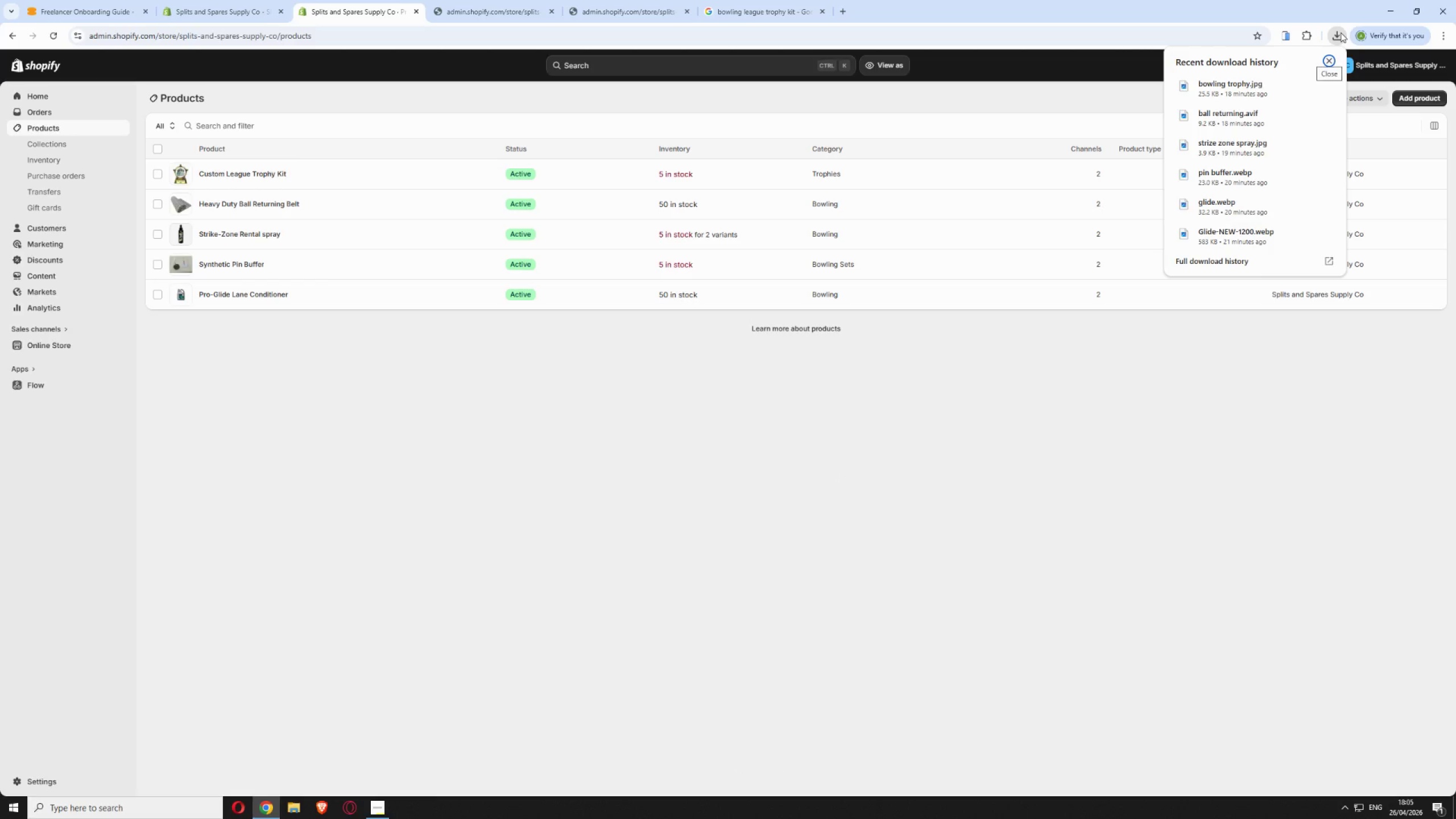 
left_click([1341, 32])
 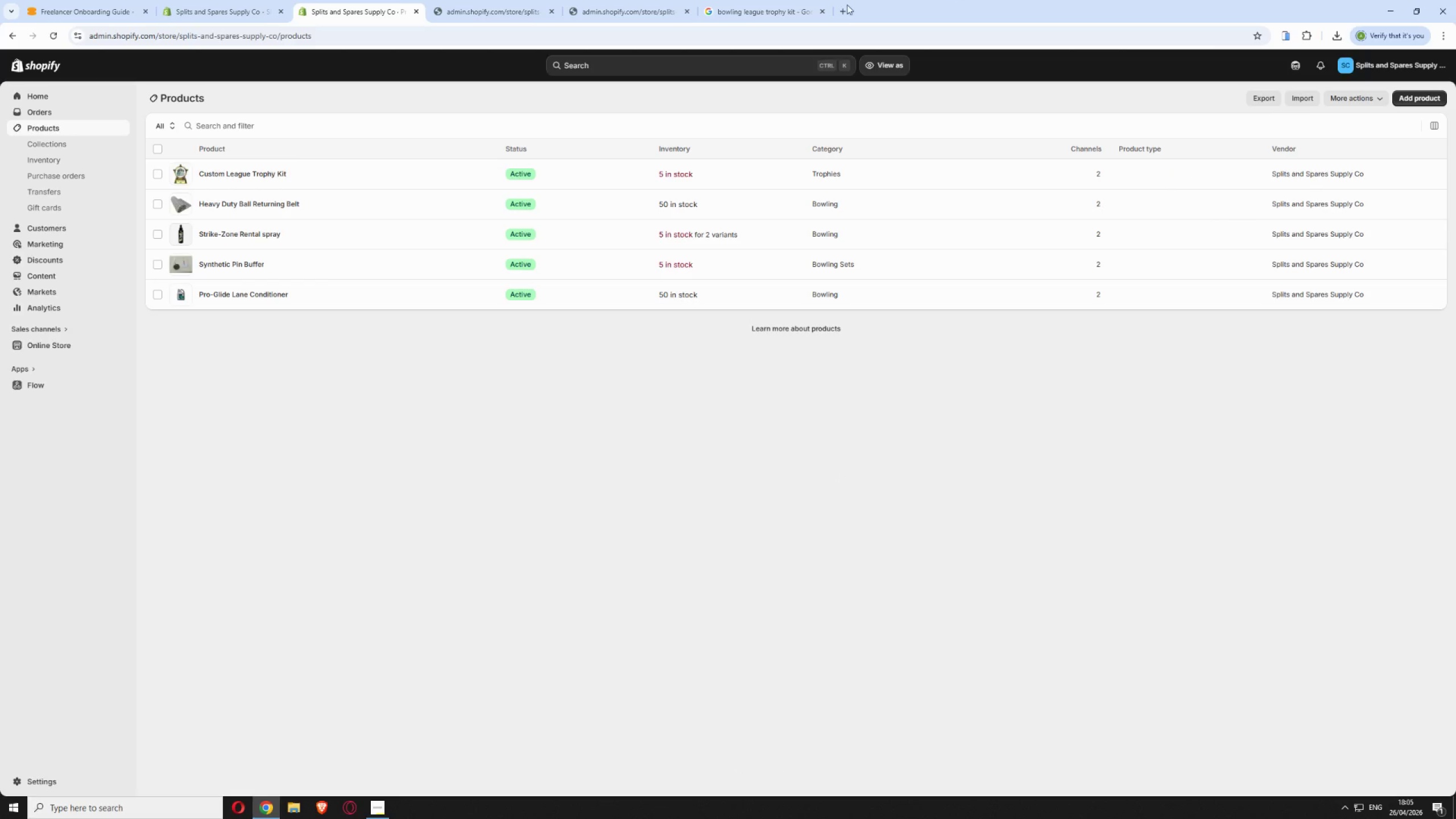 
left_click([841, 5])
 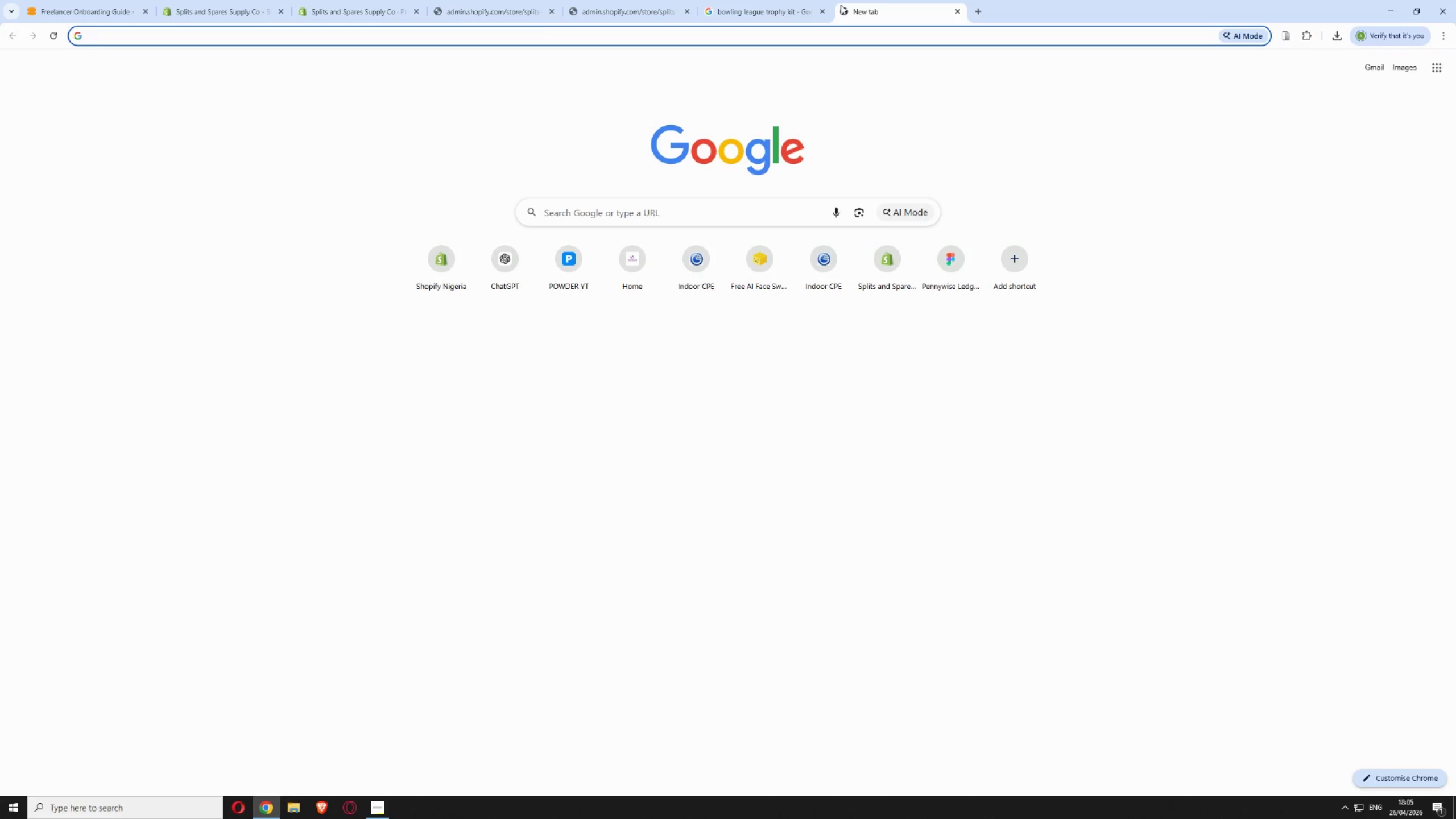 
key(G)
 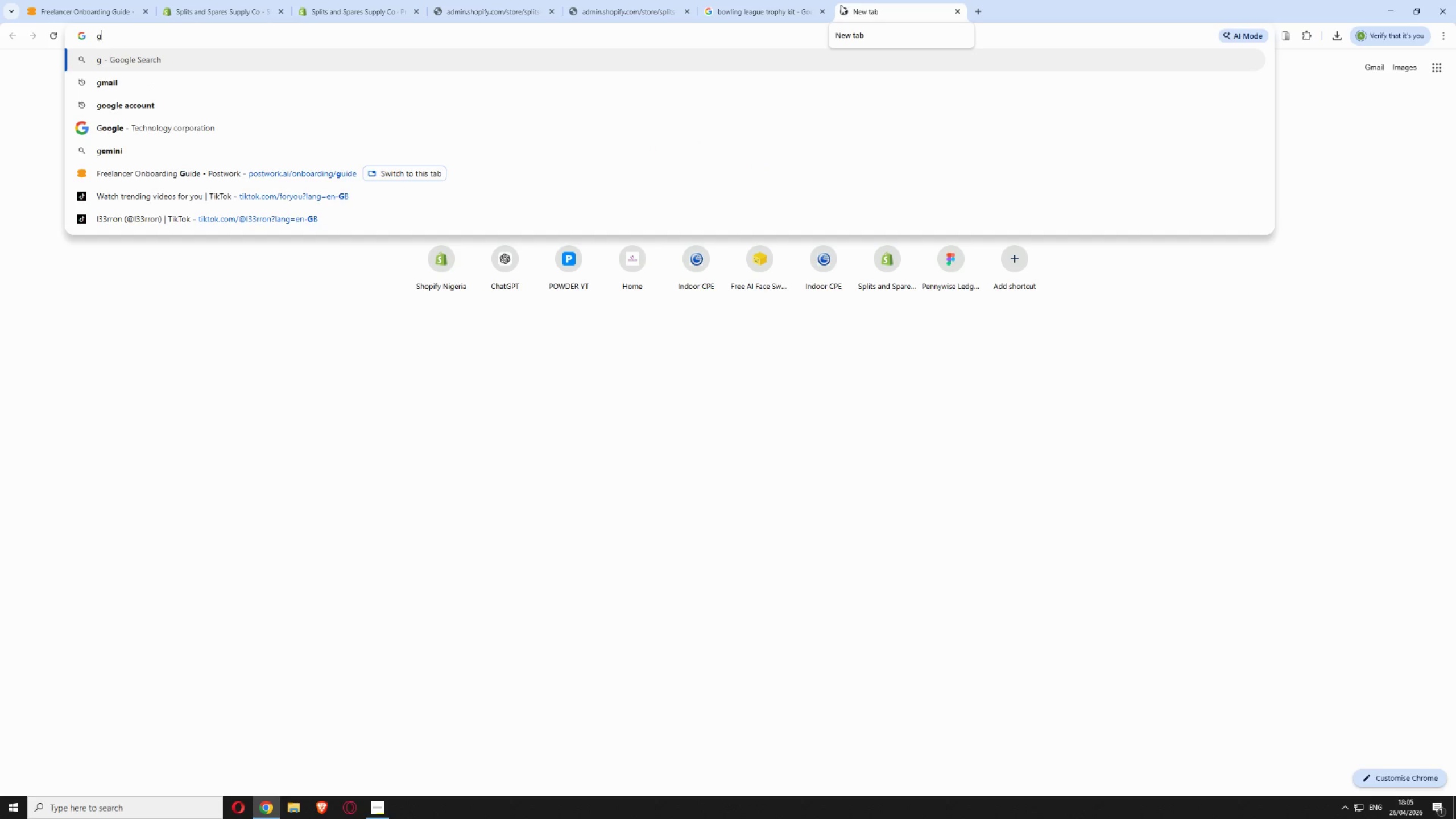 
key(ArrowDown)
 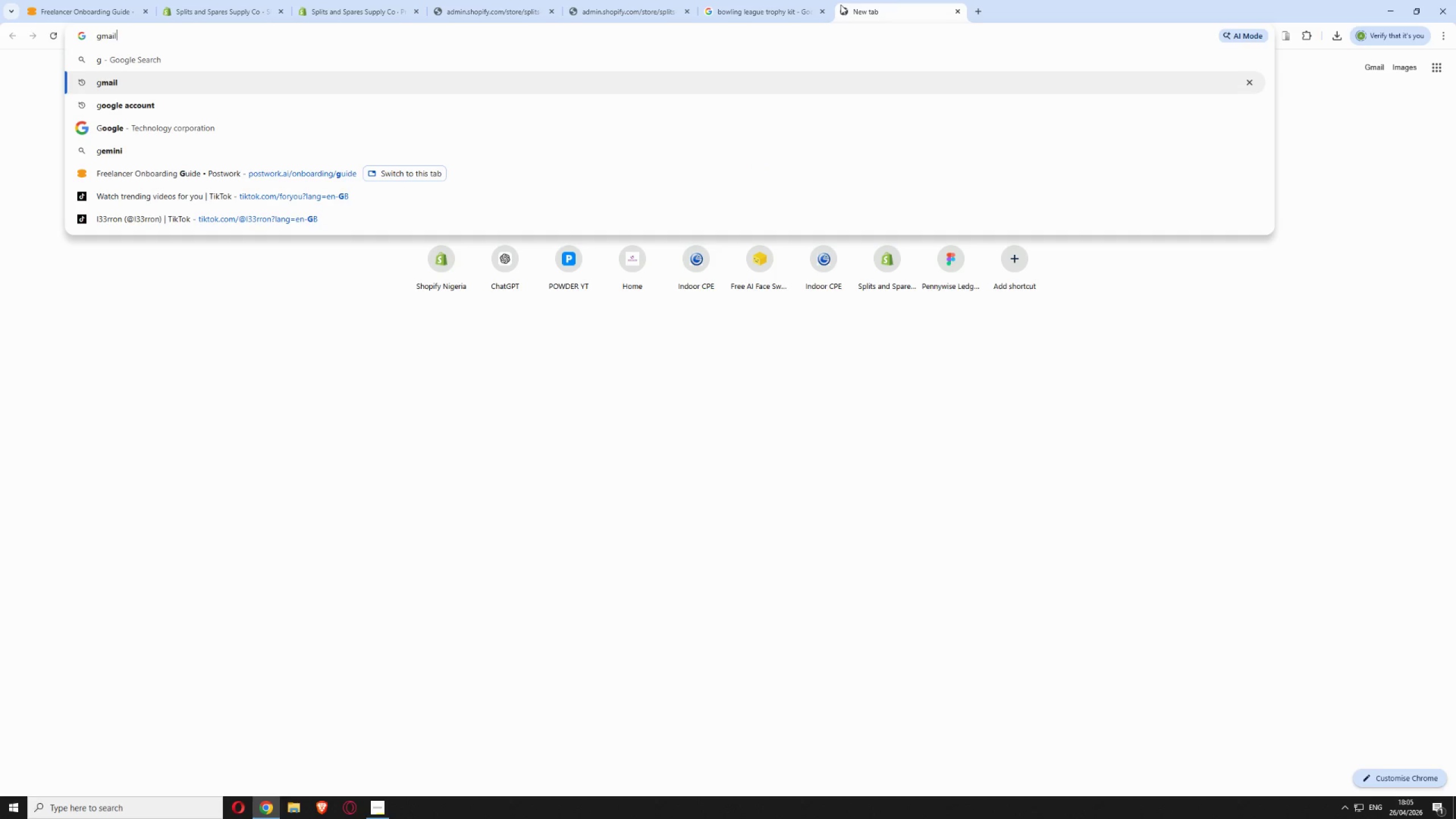 
key(Enter)
 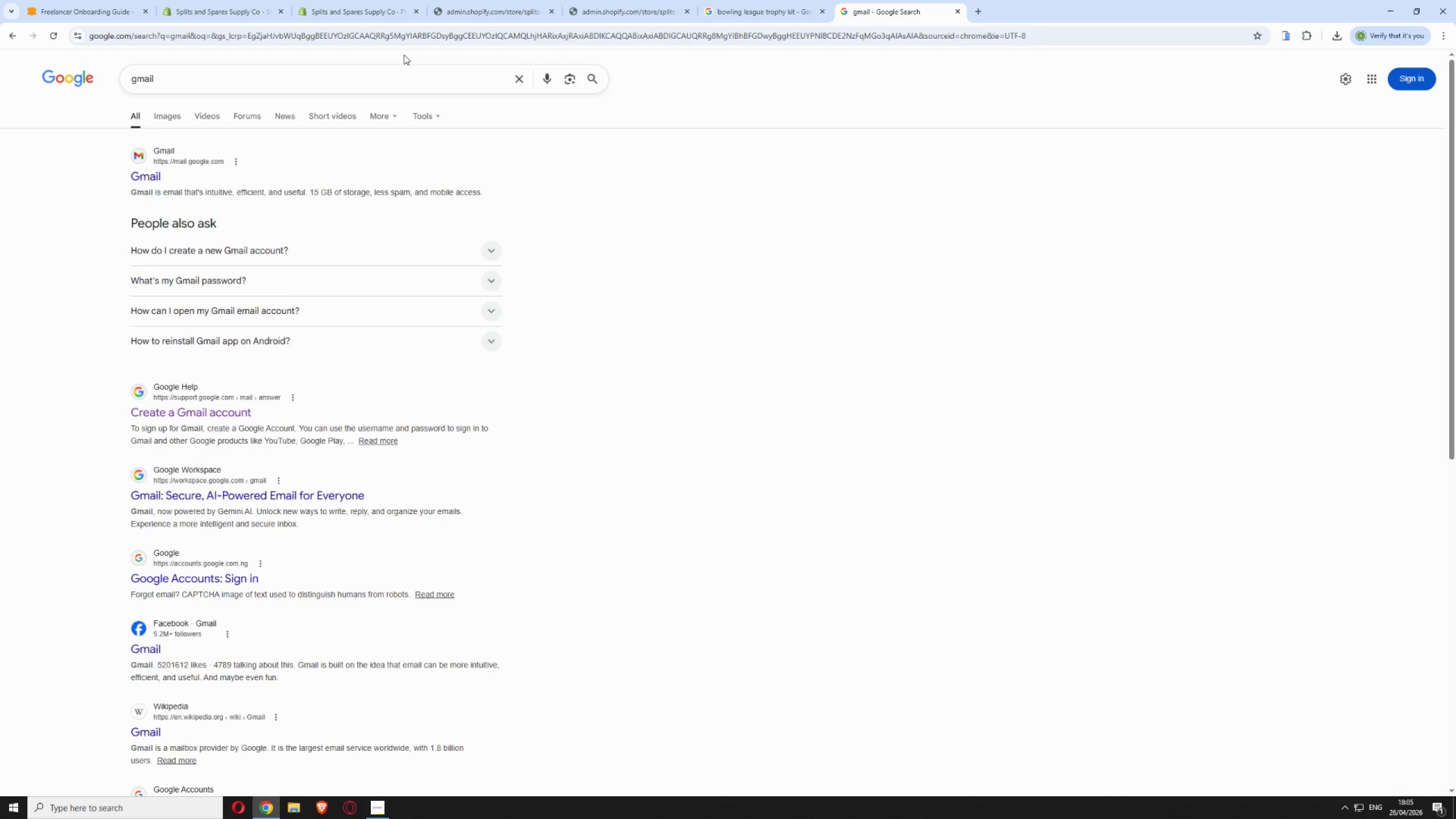 
left_click([139, 176])
 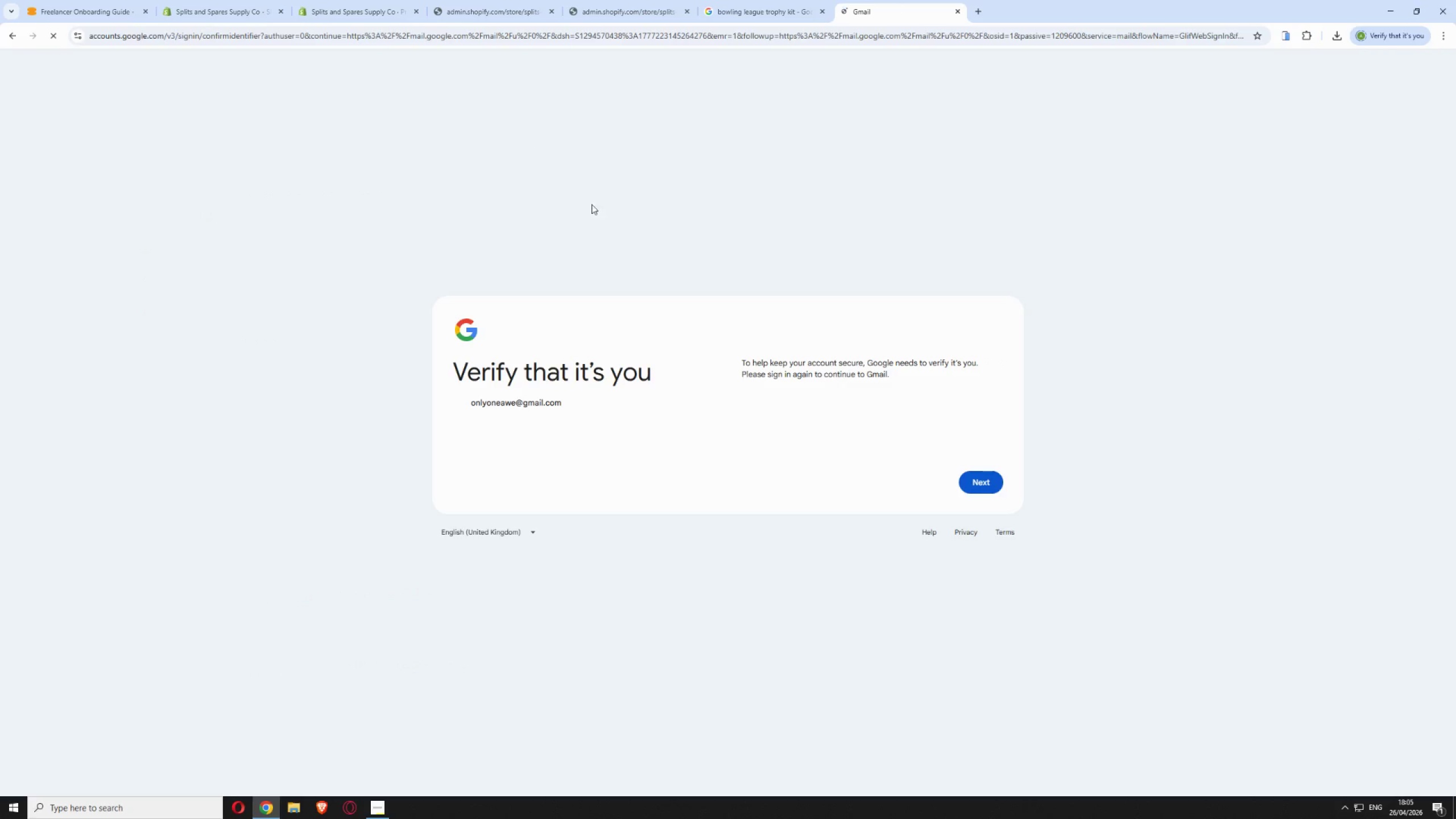 
left_click([987, 479])
 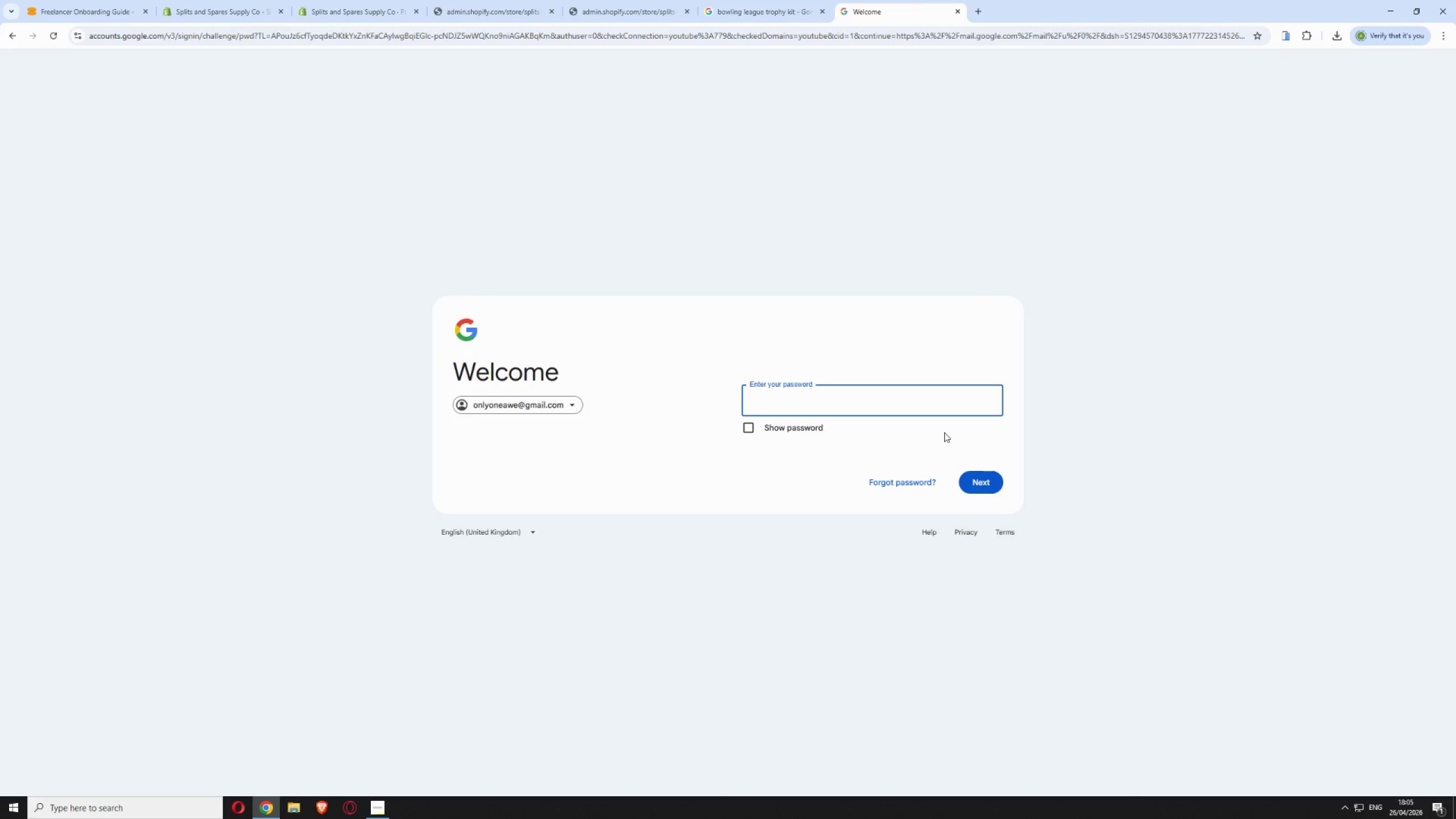 
wait(10.36)
 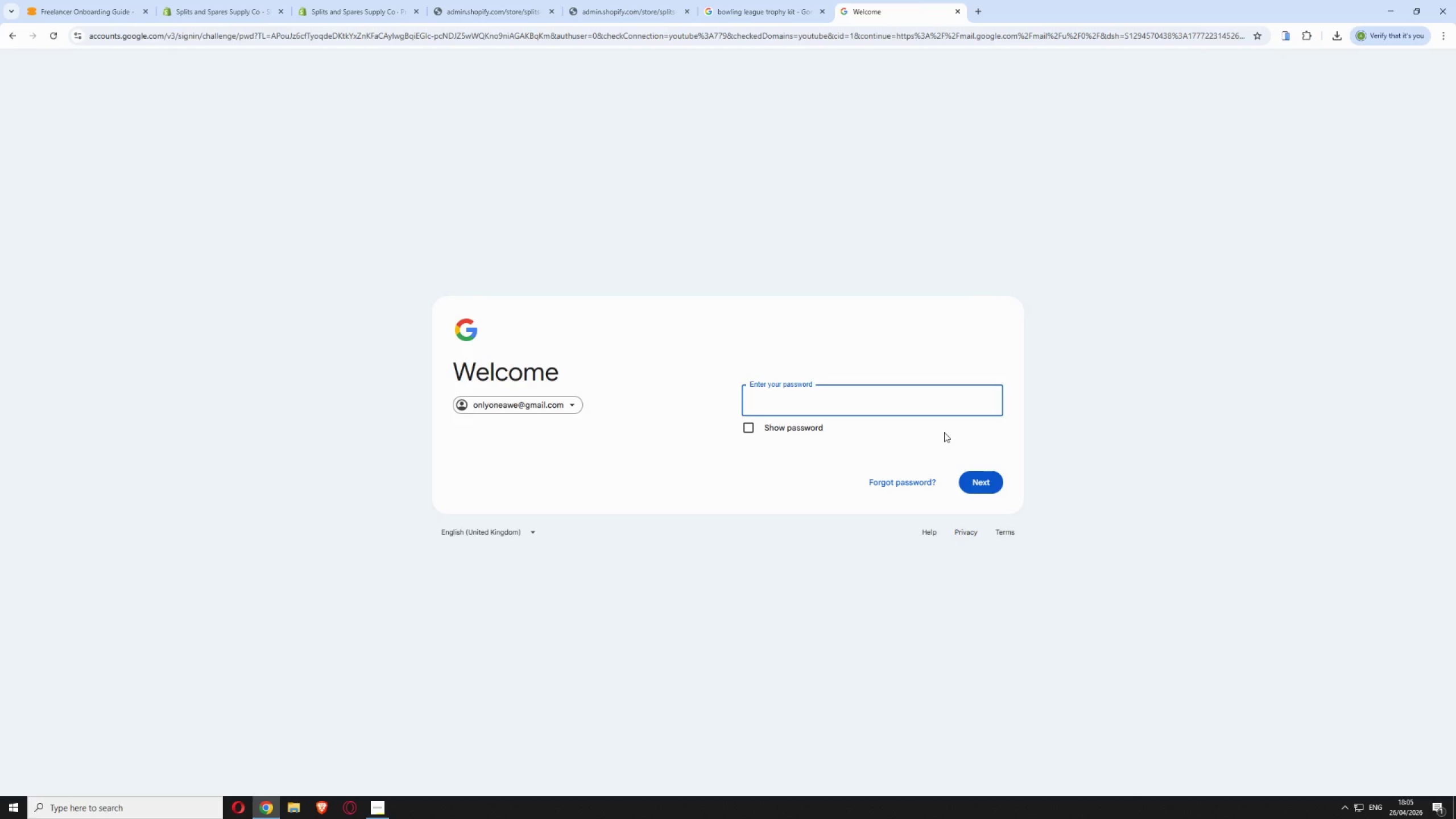 
left_click([766, 5])
 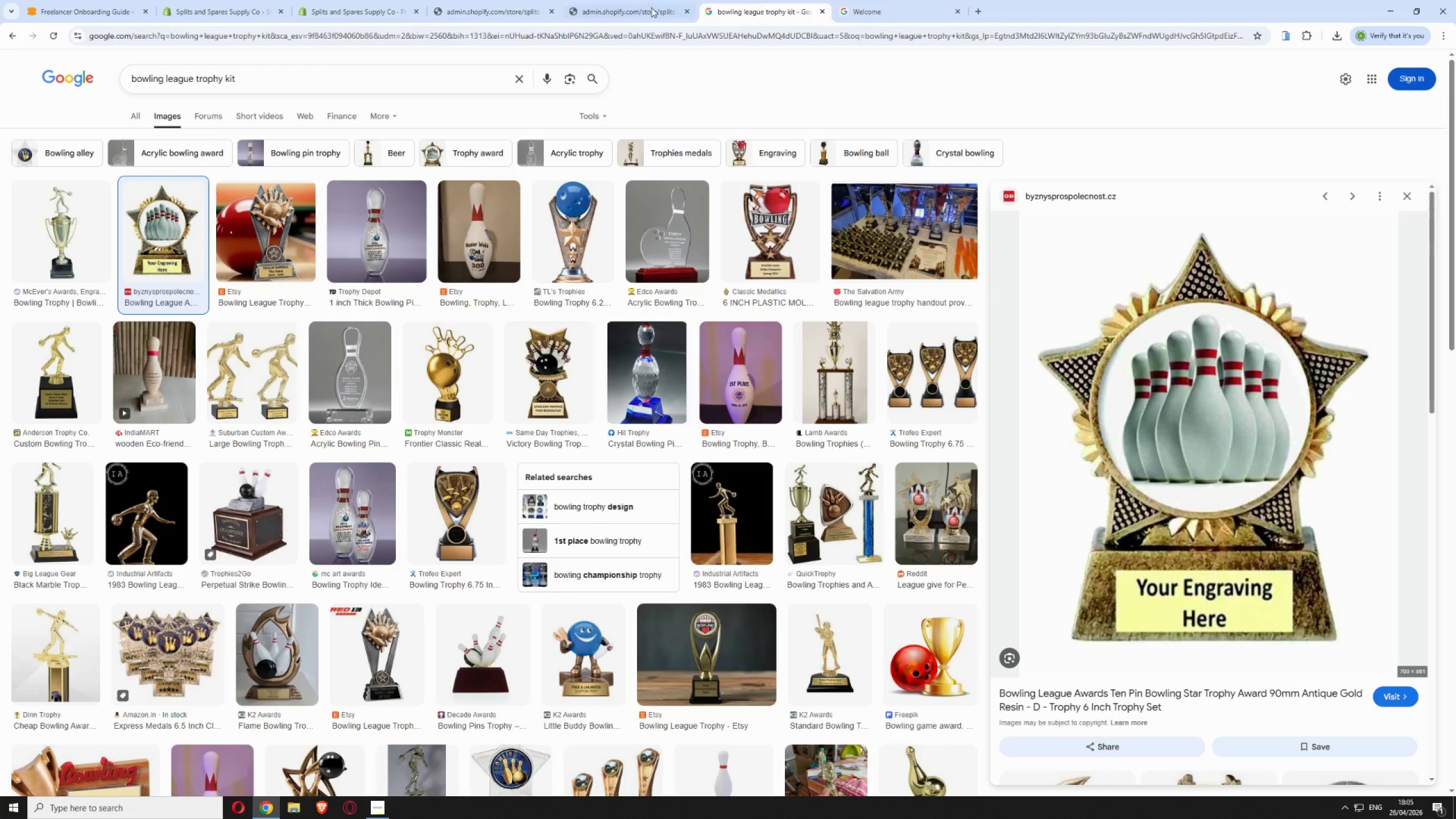 
left_click([626, 15])
 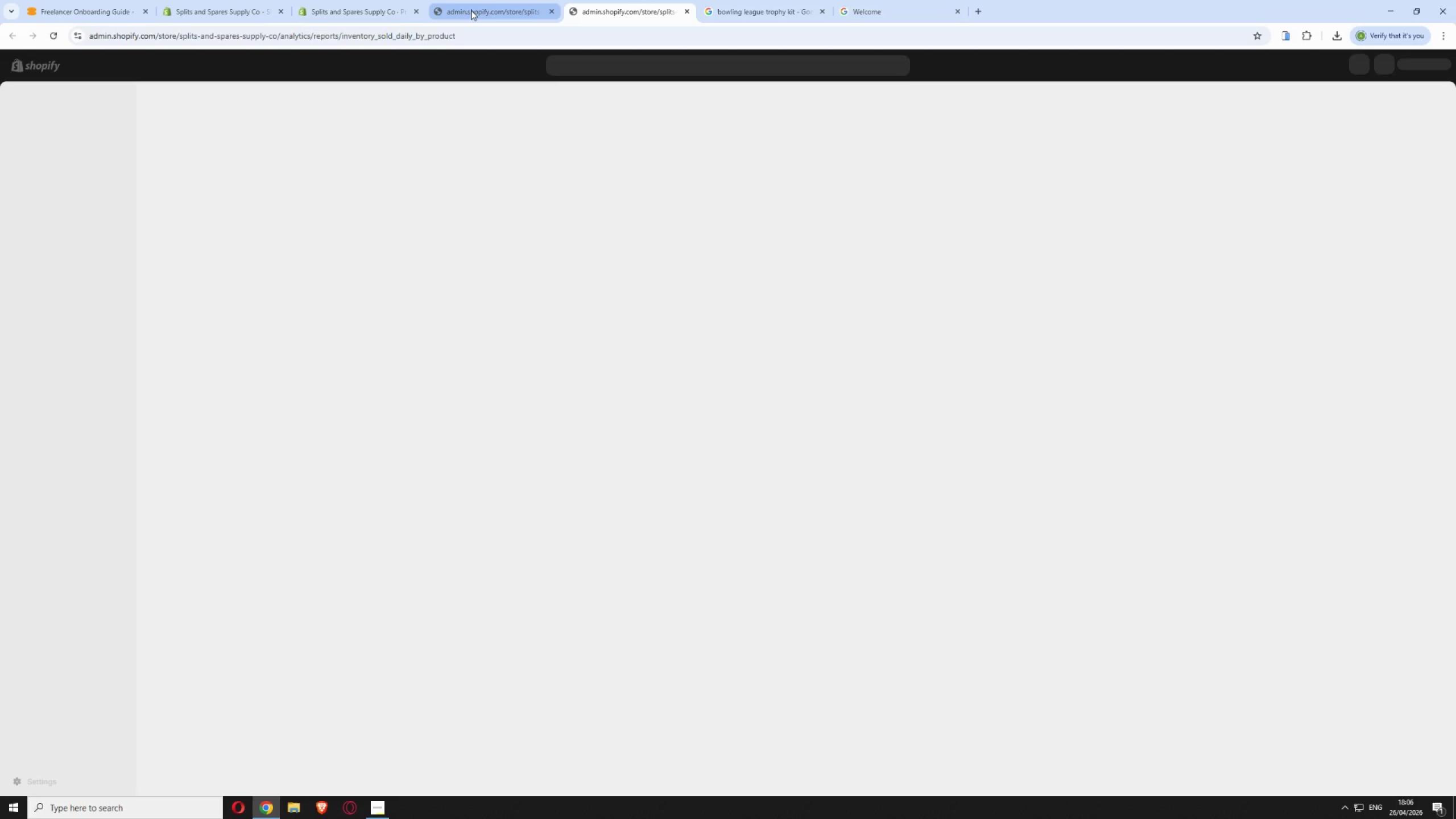 
left_click([471, 10])
 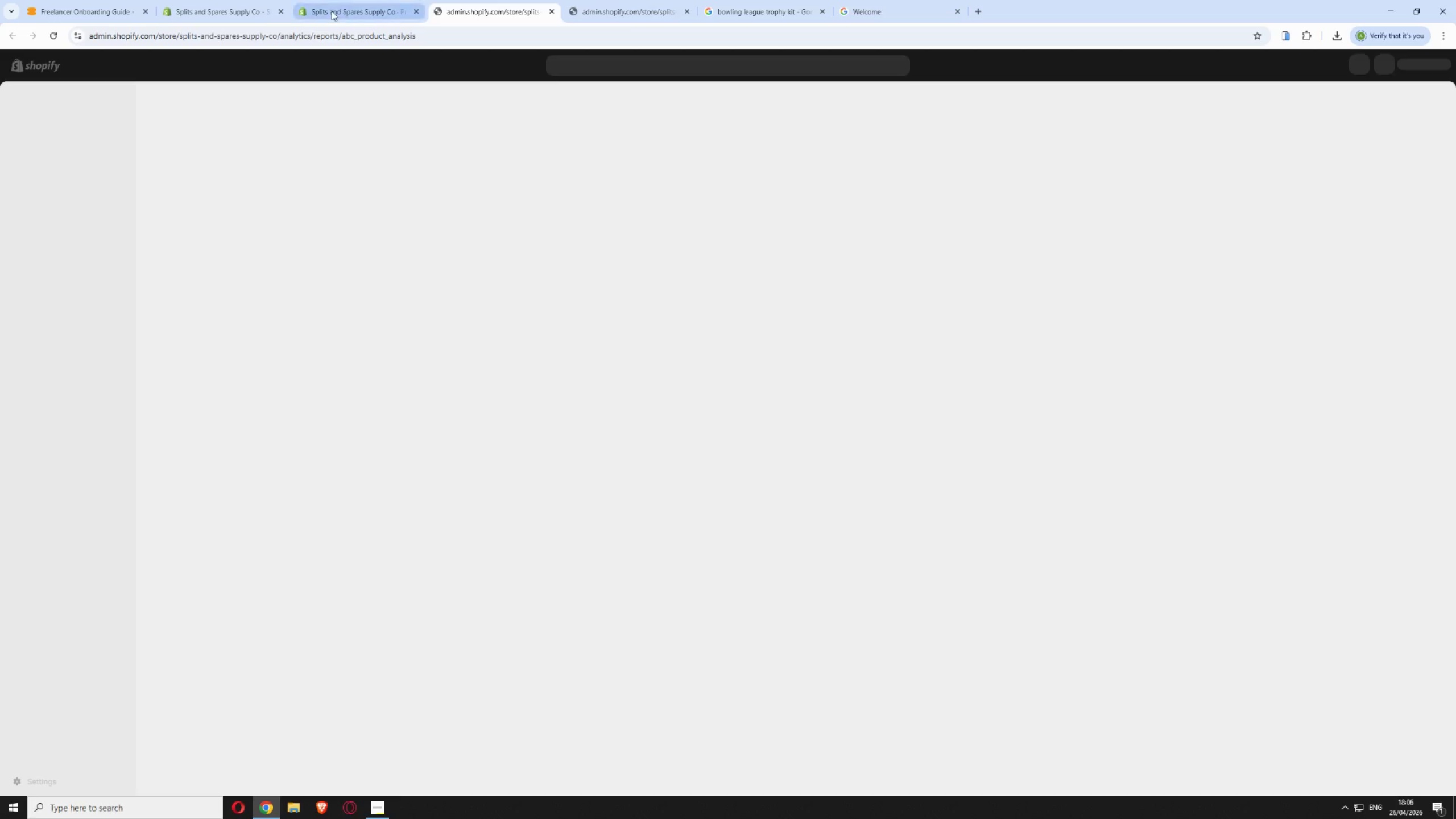 
left_click([332, 11])
 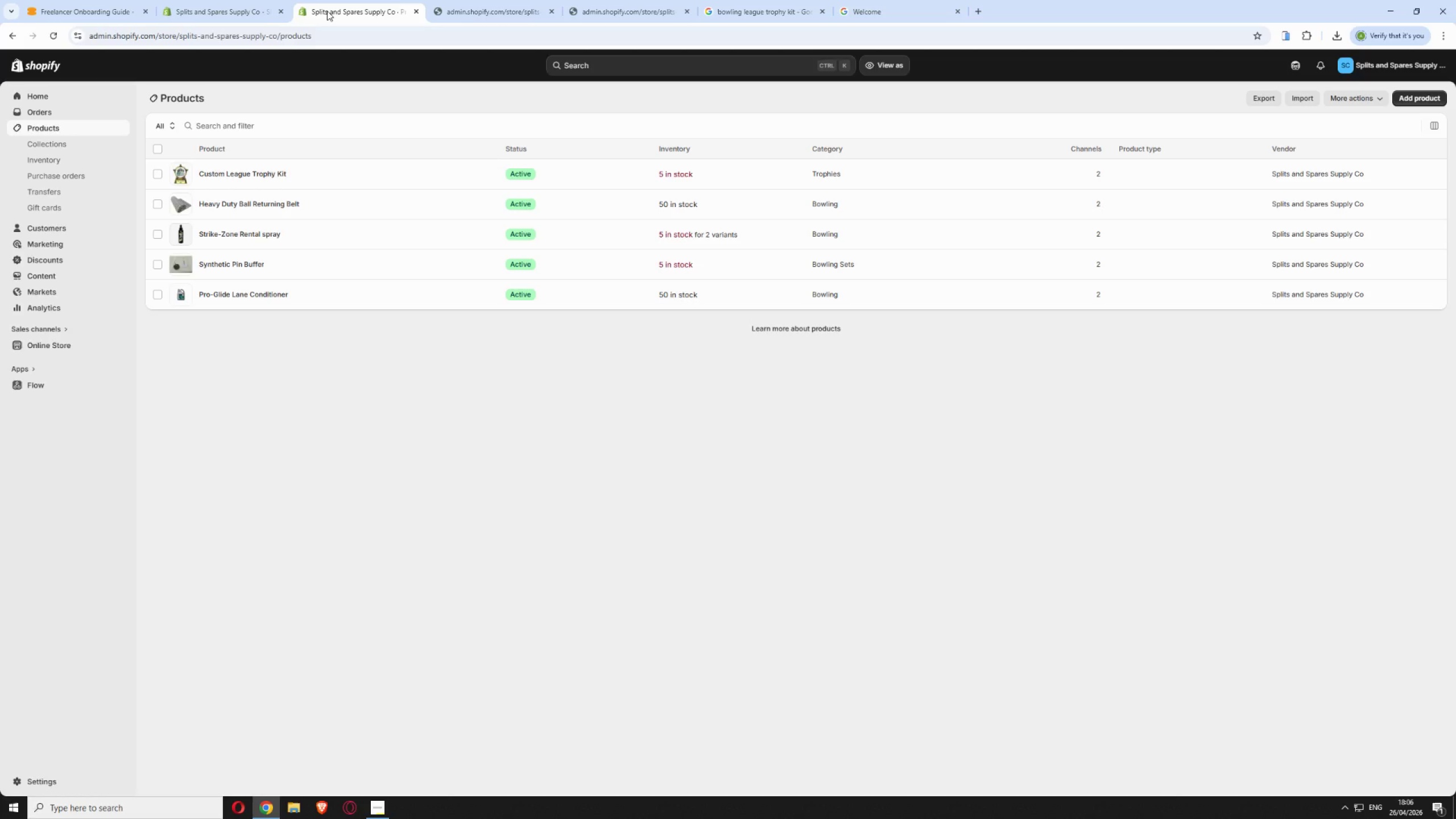 
wait(21.9)
 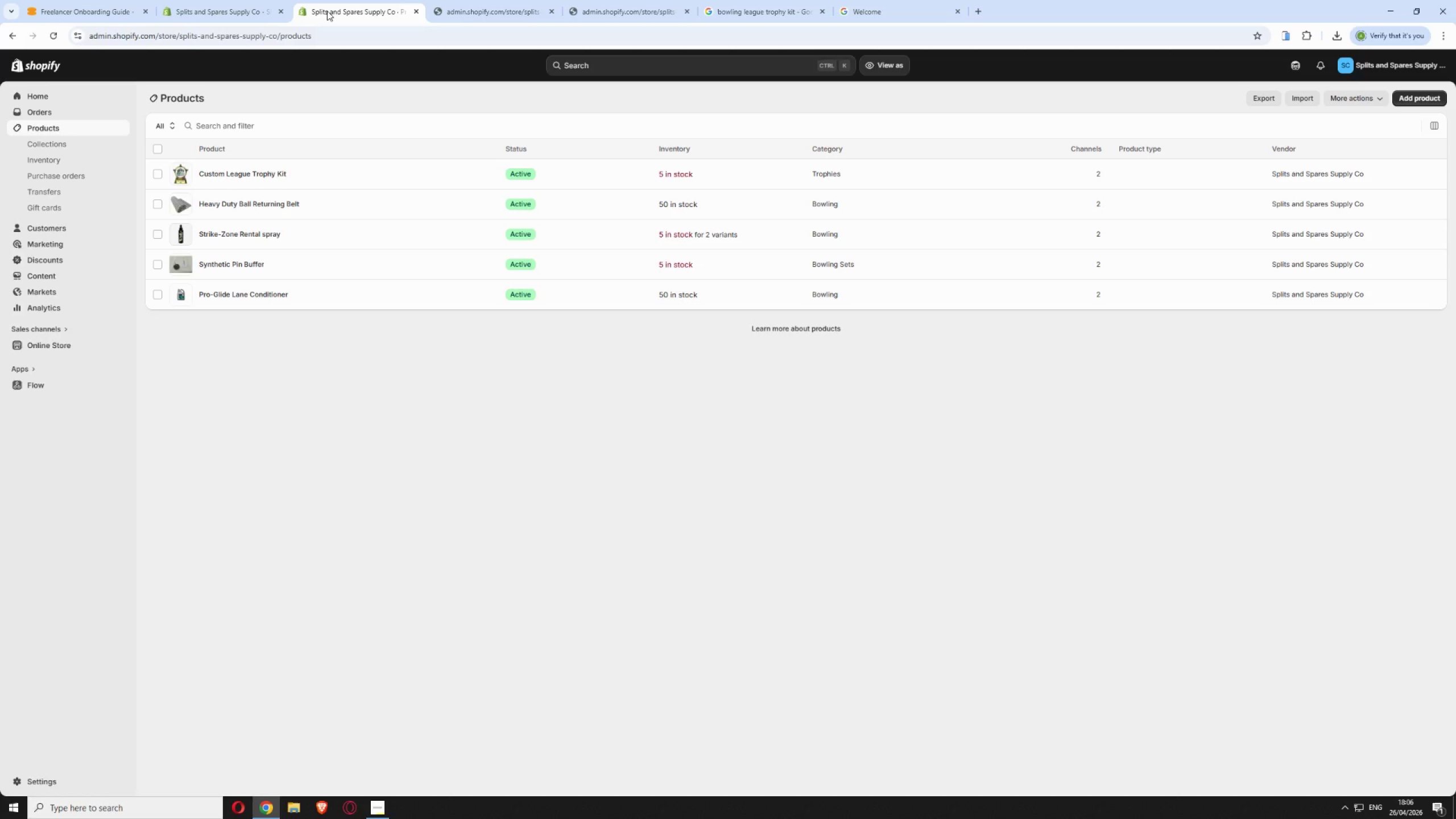 
mouse_move([1355, 63])
 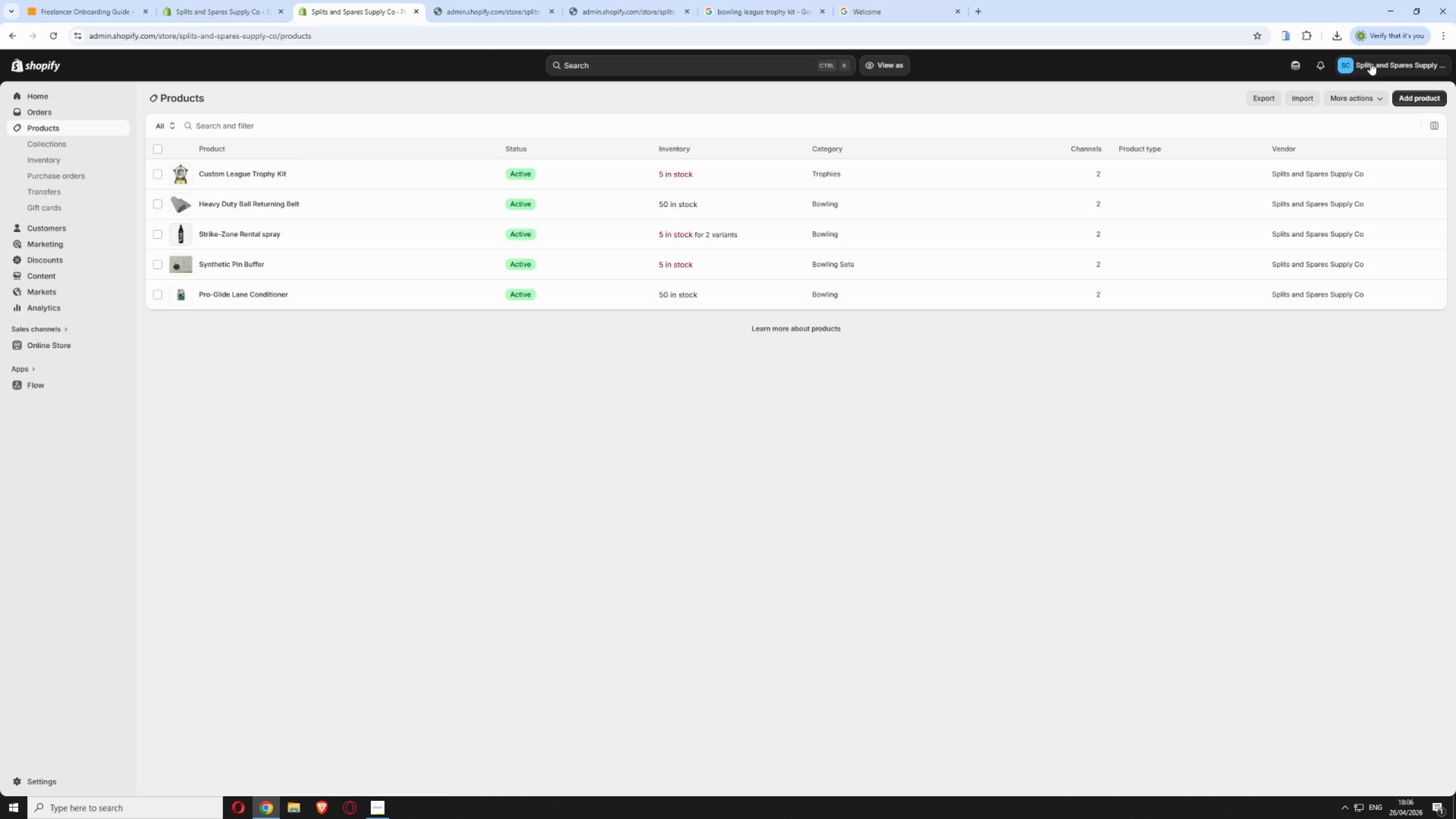 
left_click([1370, 63])
 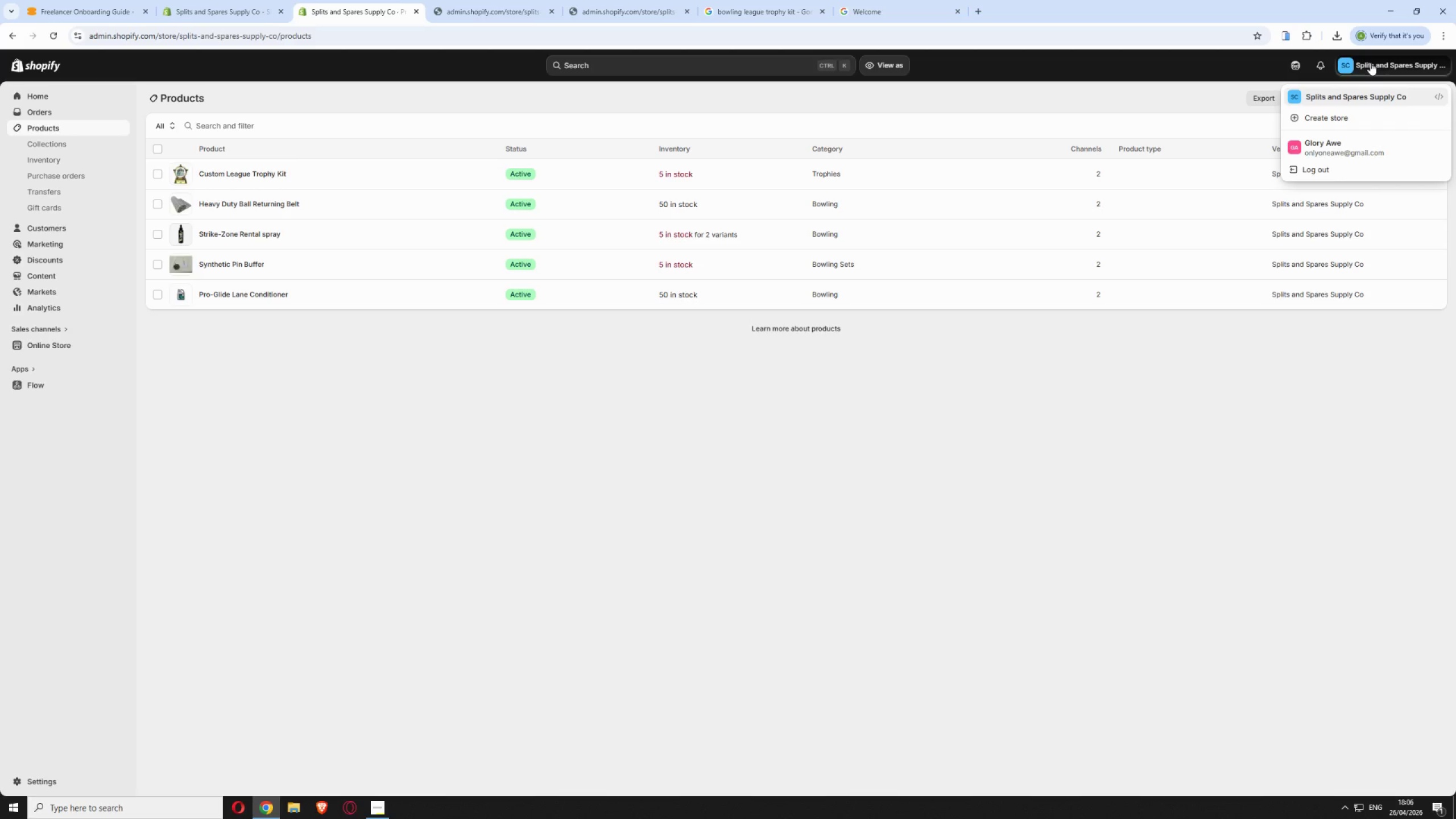 
left_click([1370, 63])
 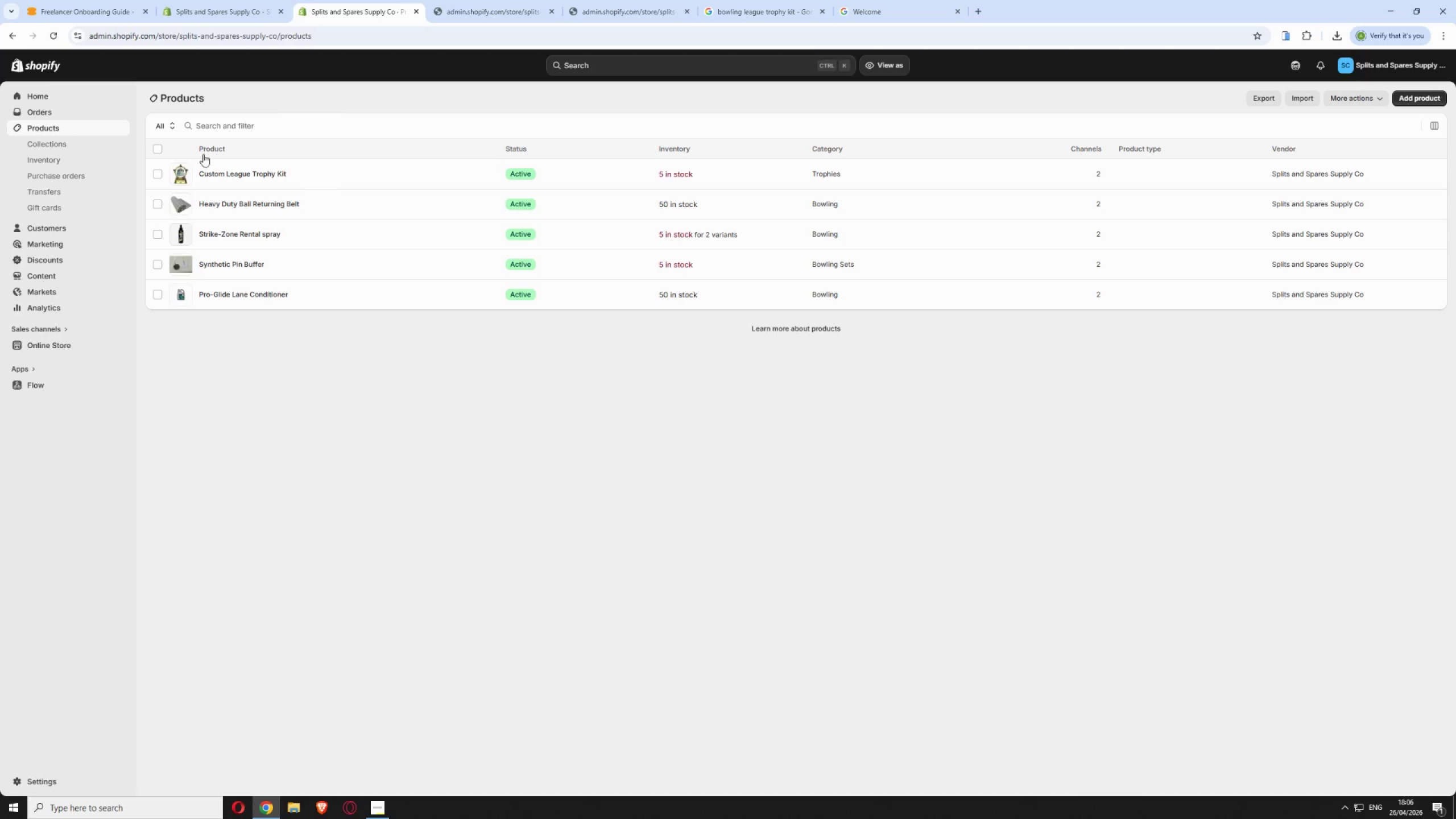 
left_click([57, 338])
 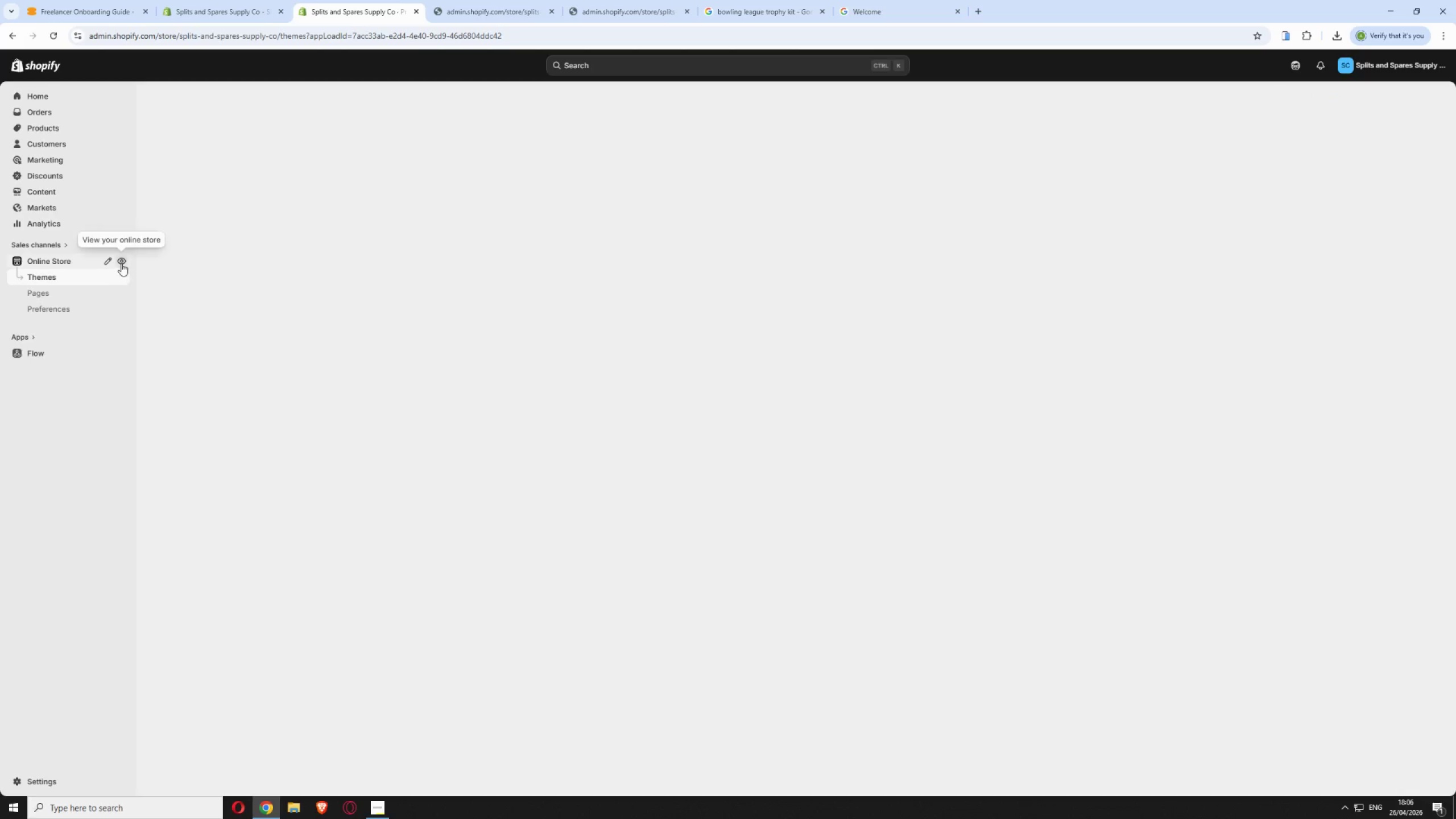 
left_click([121, 261])
 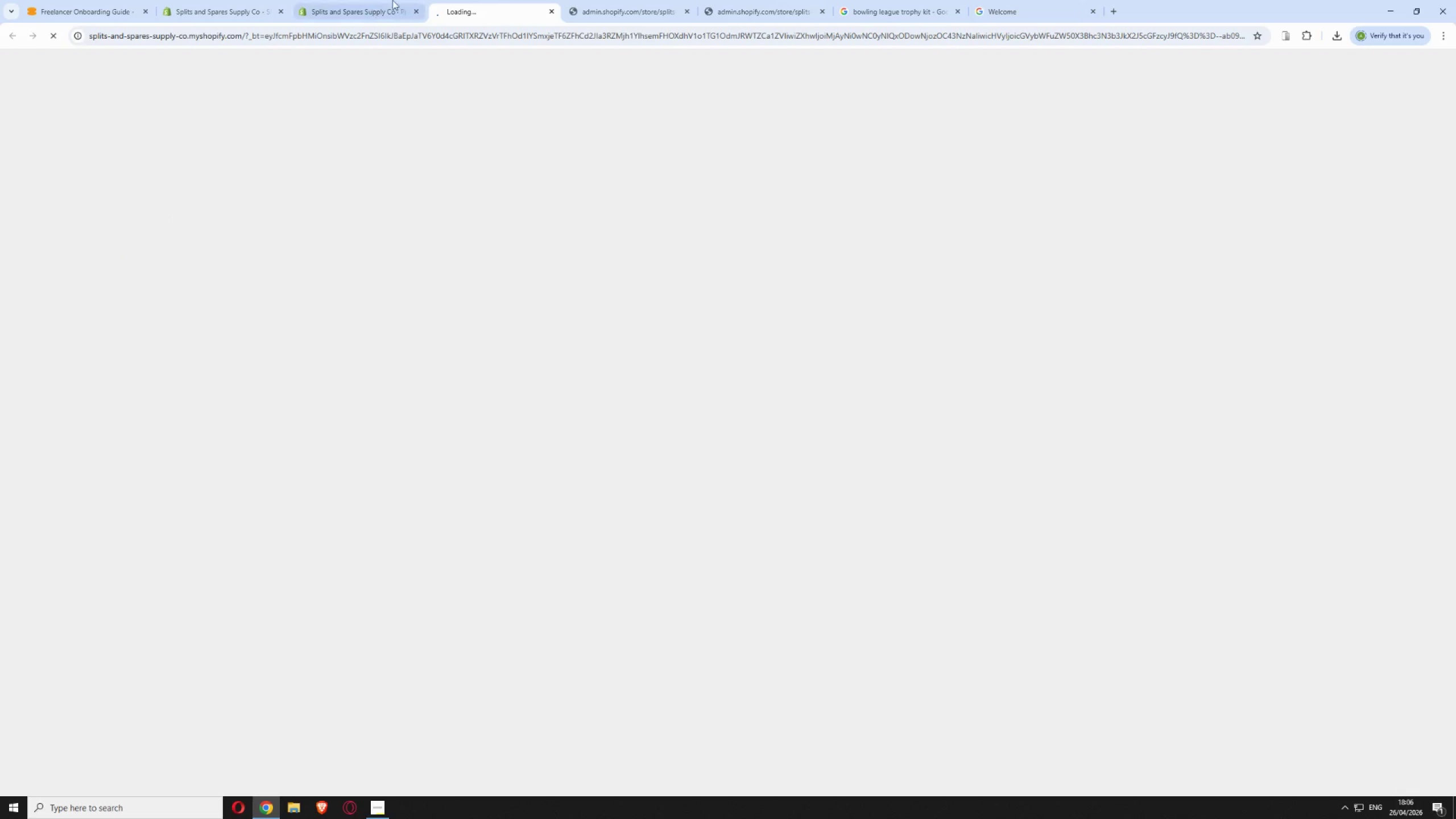 
left_click([379, 10])
 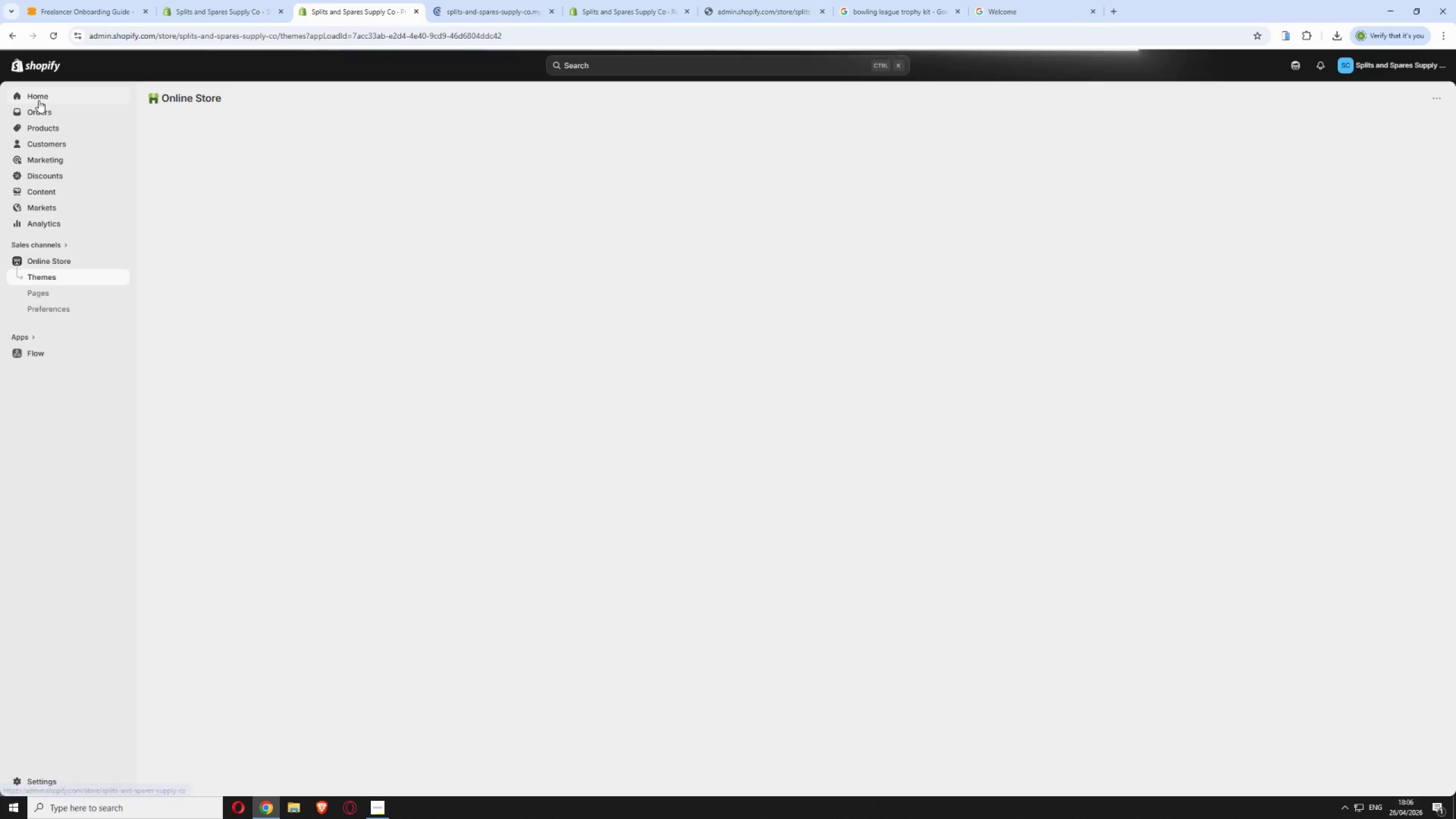 
left_click([43, 97])
 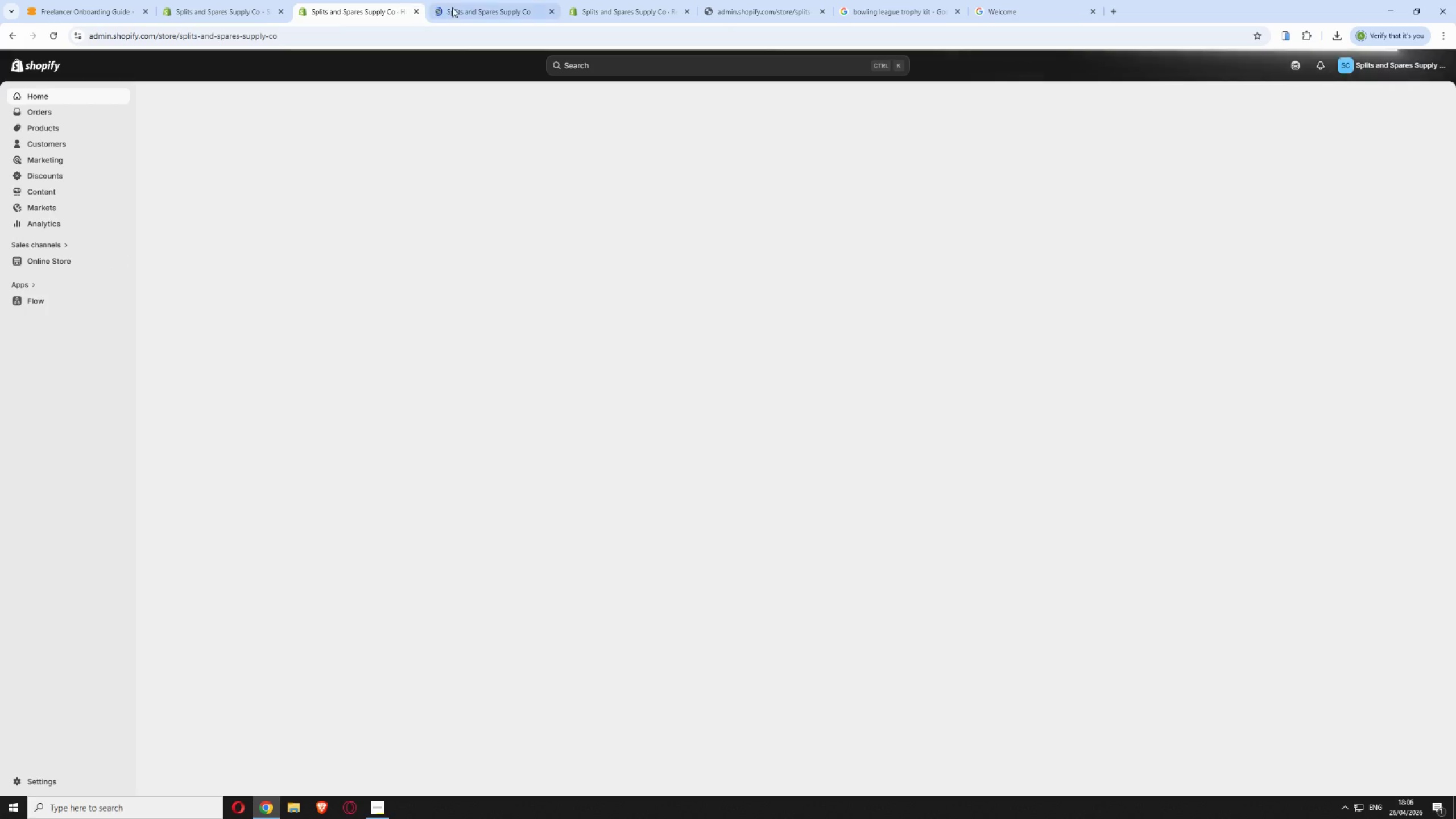 
left_click([458, 12])
 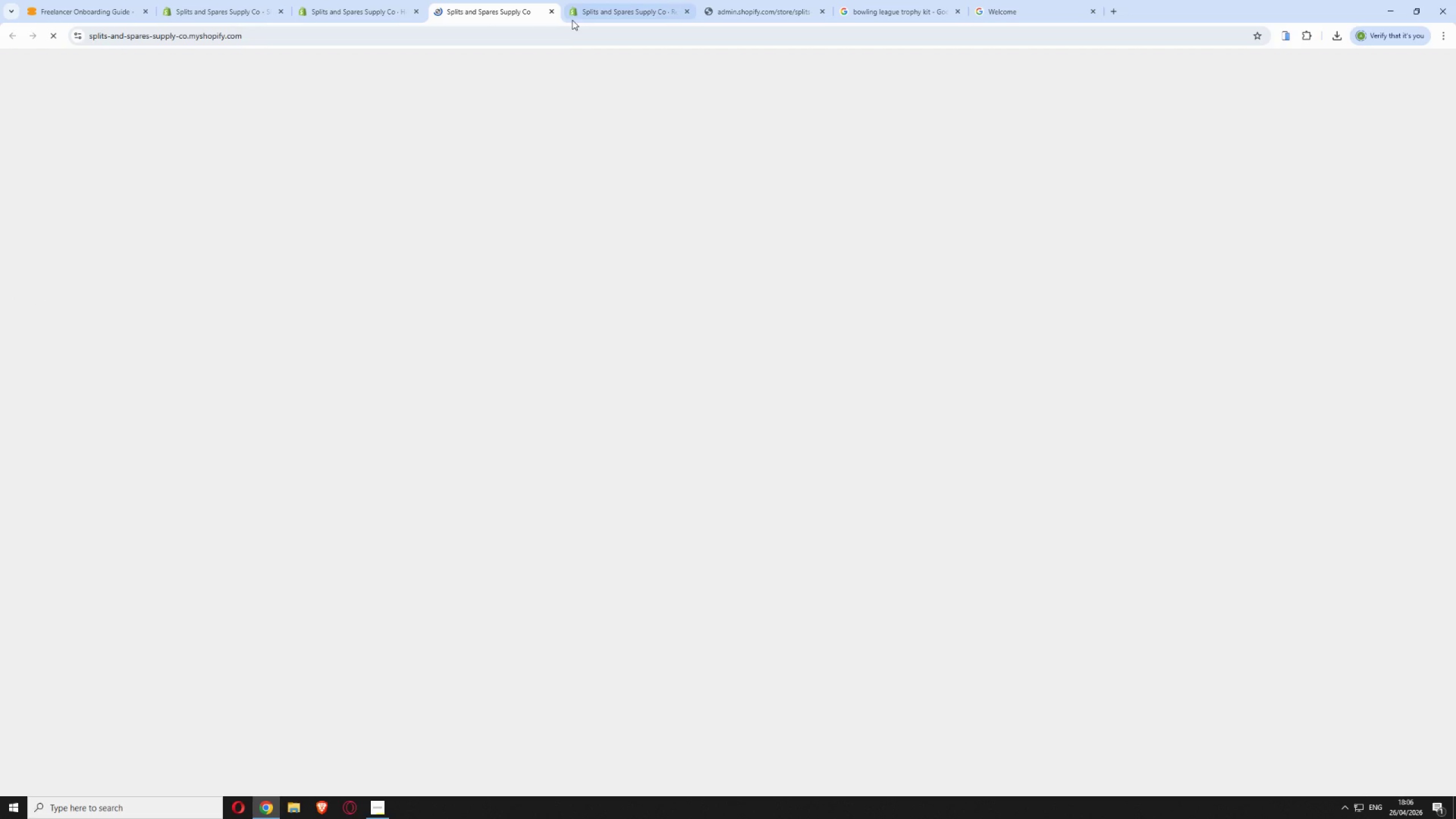 
mouse_move([630, 17])
 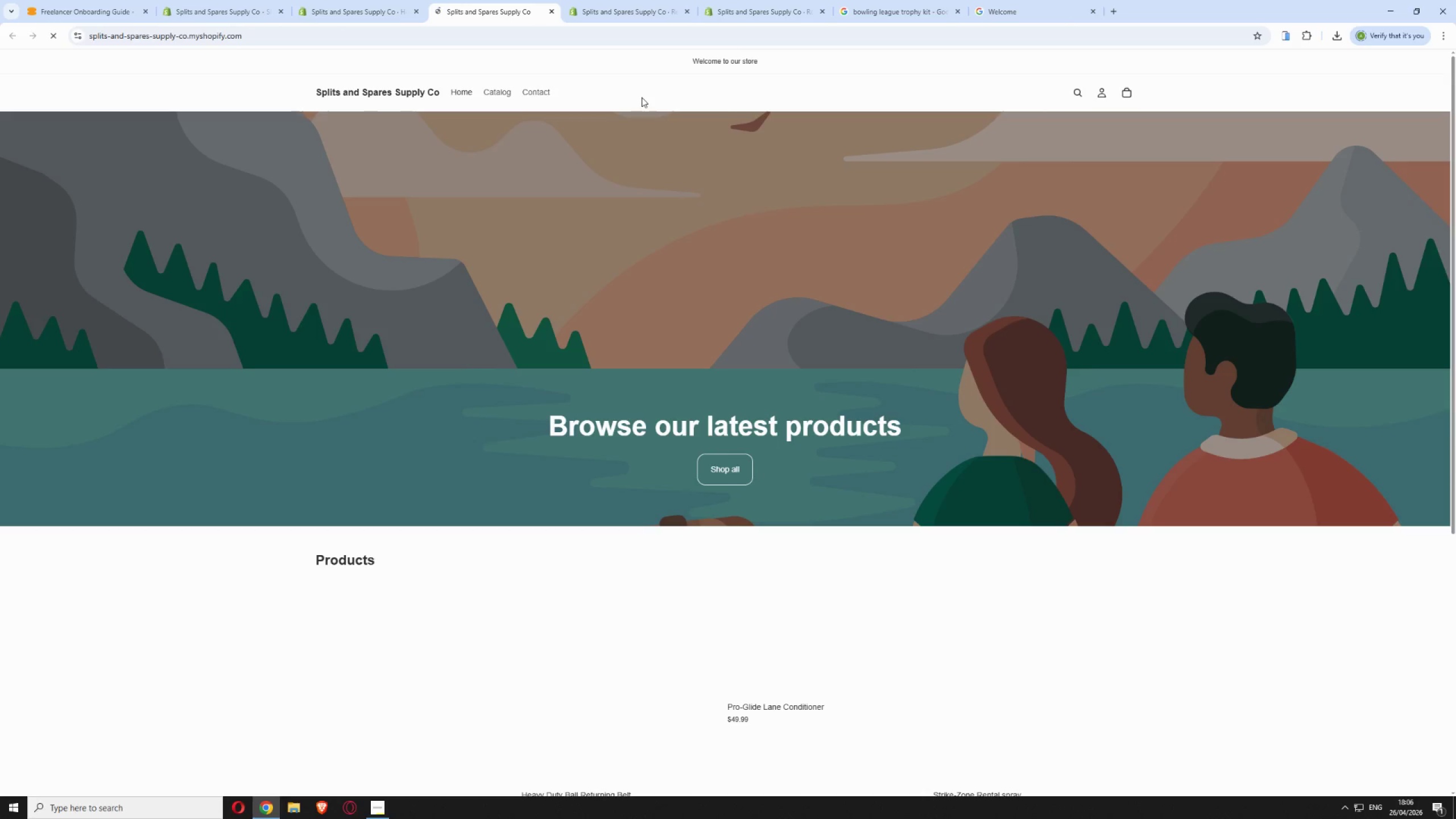 
wait(6.7)
 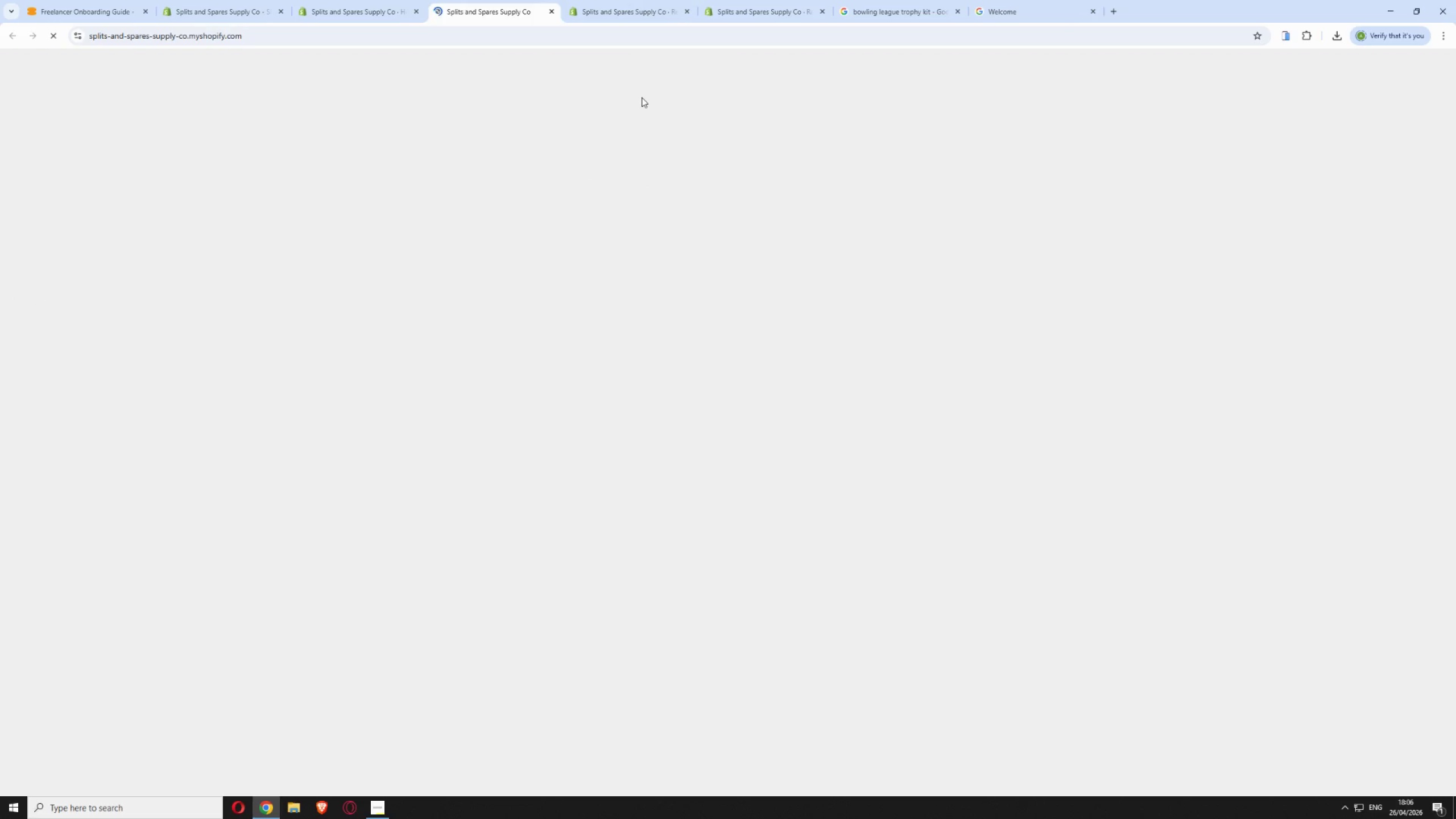 
scroll: coordinate [1220, 377], scroll_direction: down, amount: 12.0
 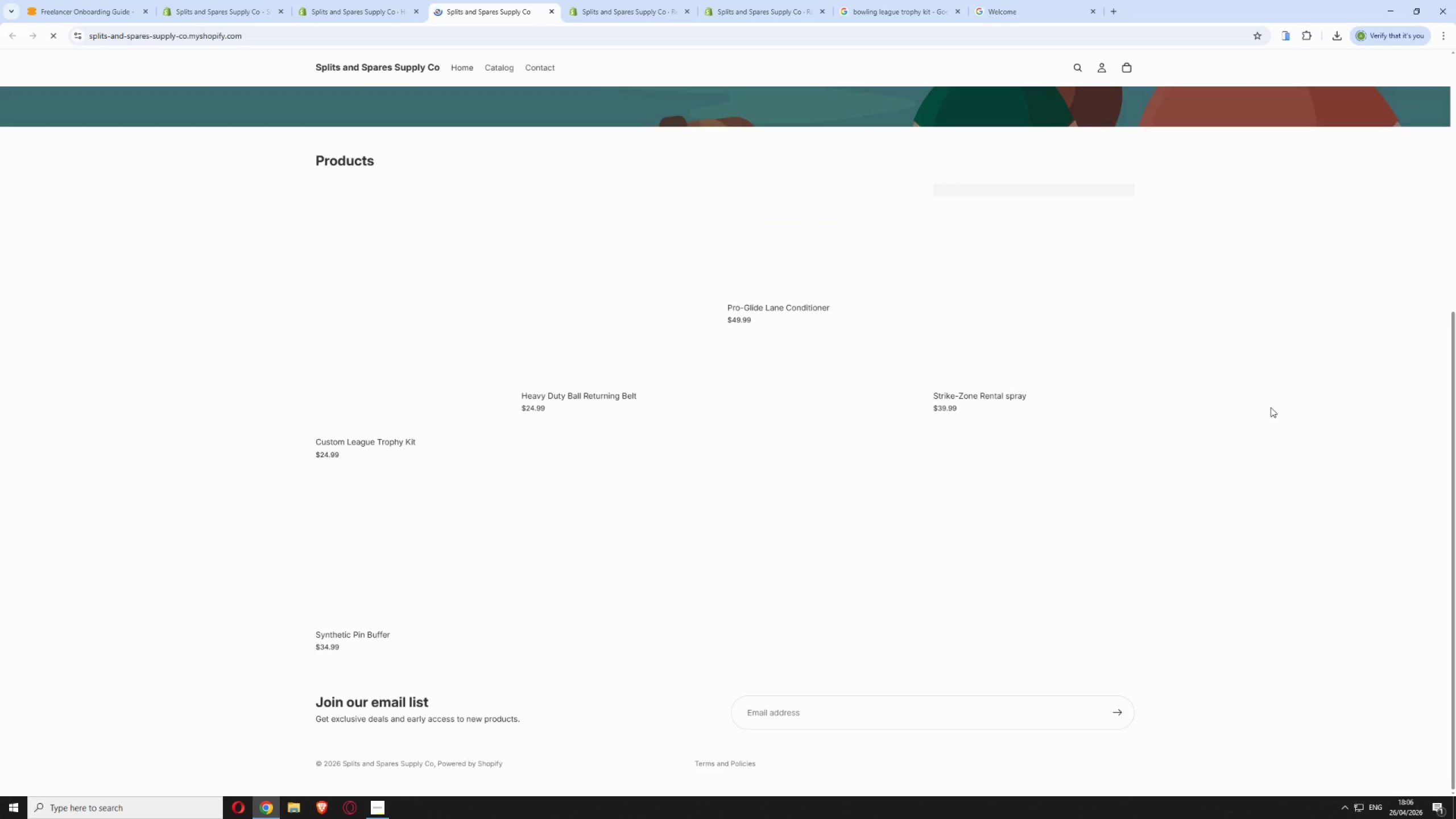 
scroll: coordinate [1271, 407], scroll_direction: up, amount: 3.0
 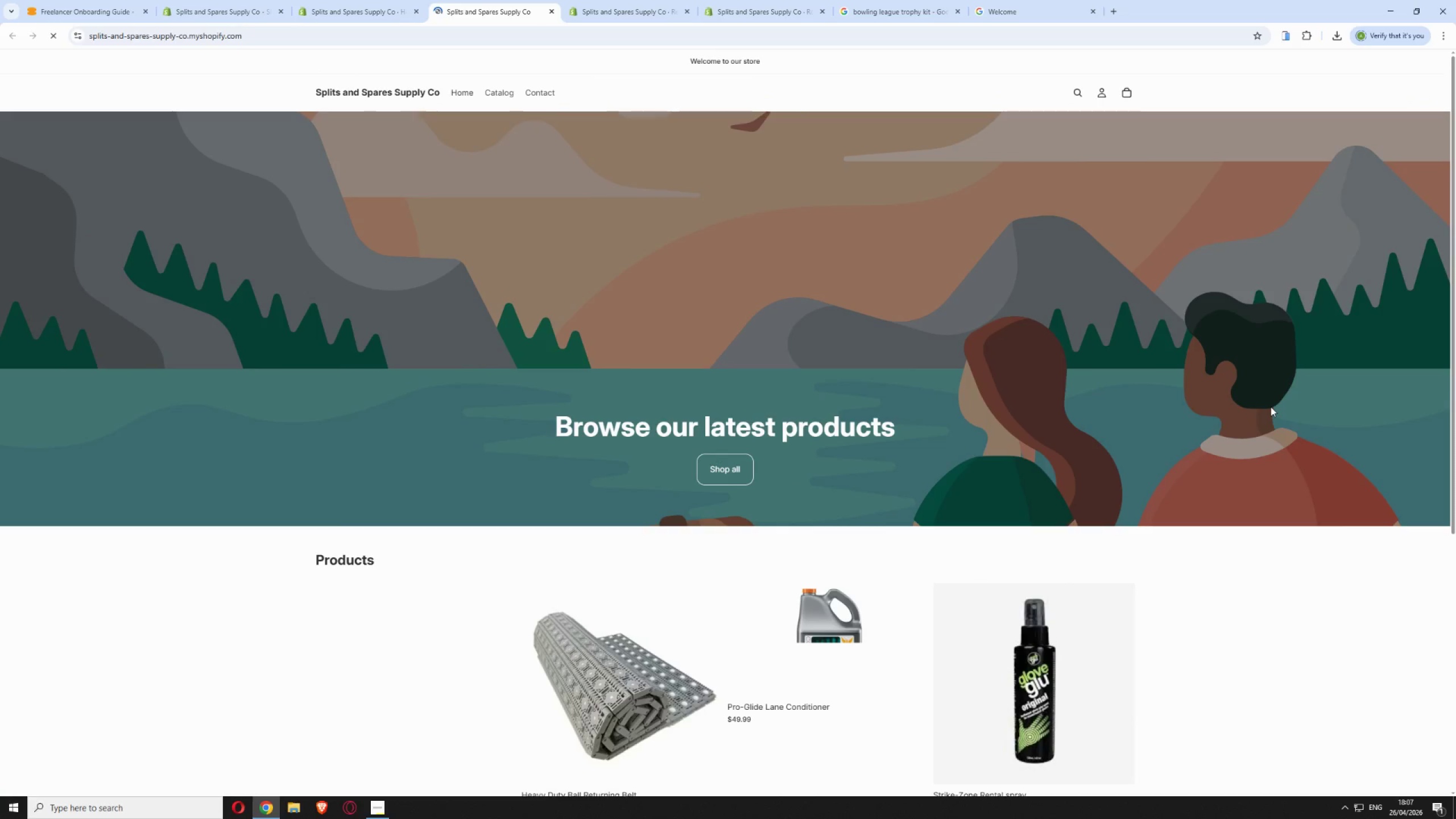 
scroll: coordinate [1271, 407], scroll_direction: down, amount: 9.0
 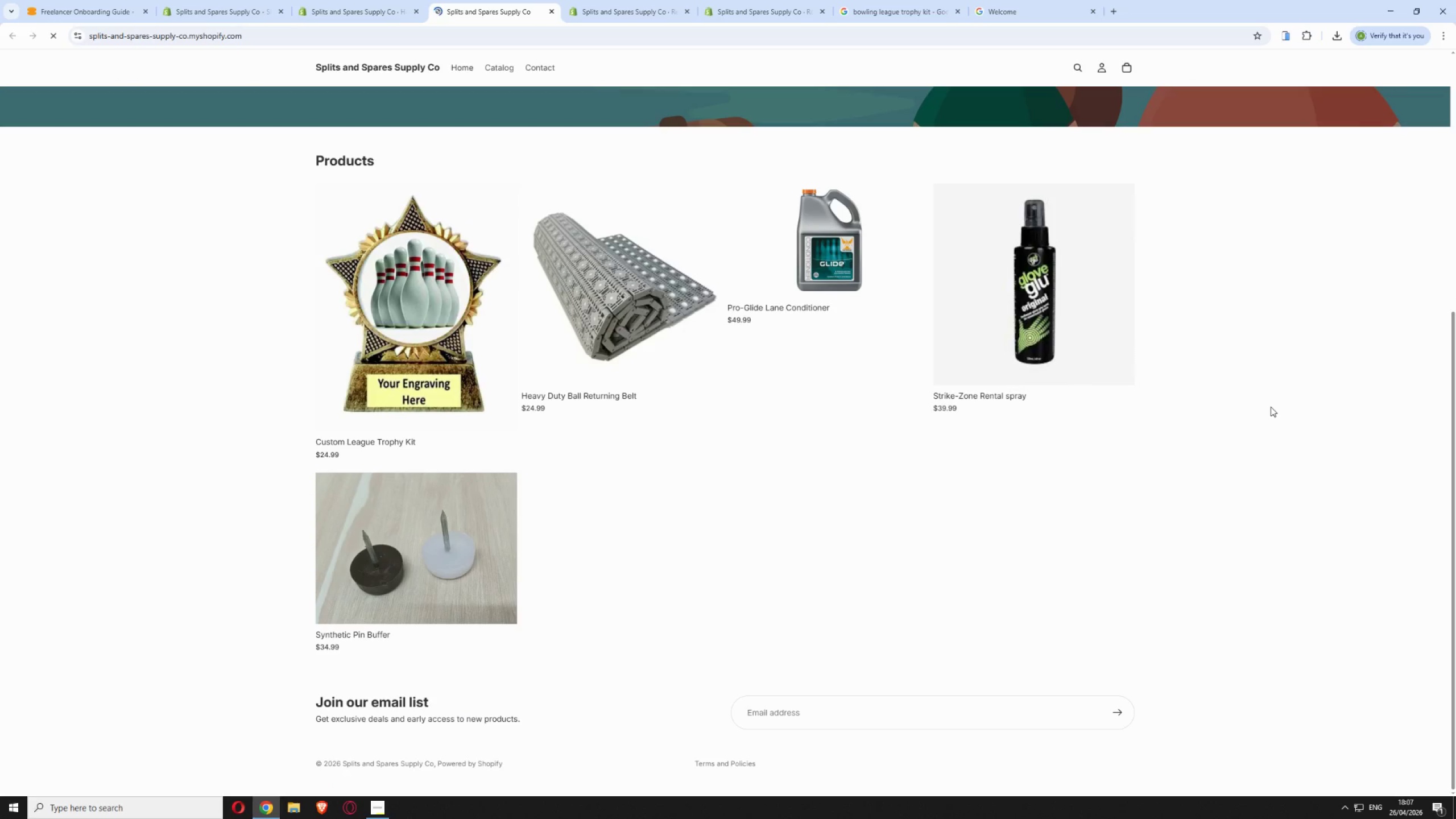 
scroll: coordinate [1271, 407], scroll_direction: up, amount: 18.0
 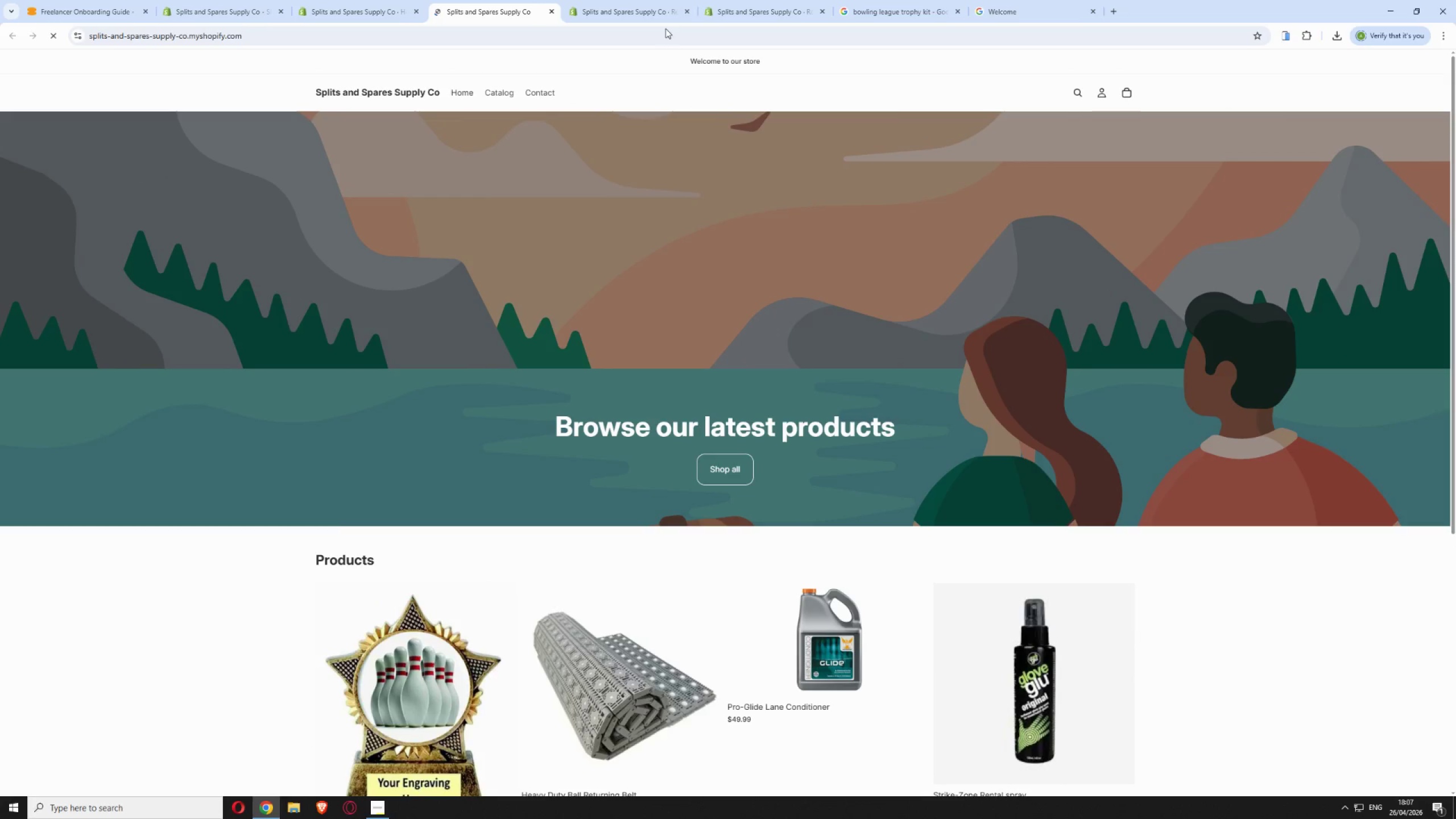 
left_click([611, 7])
 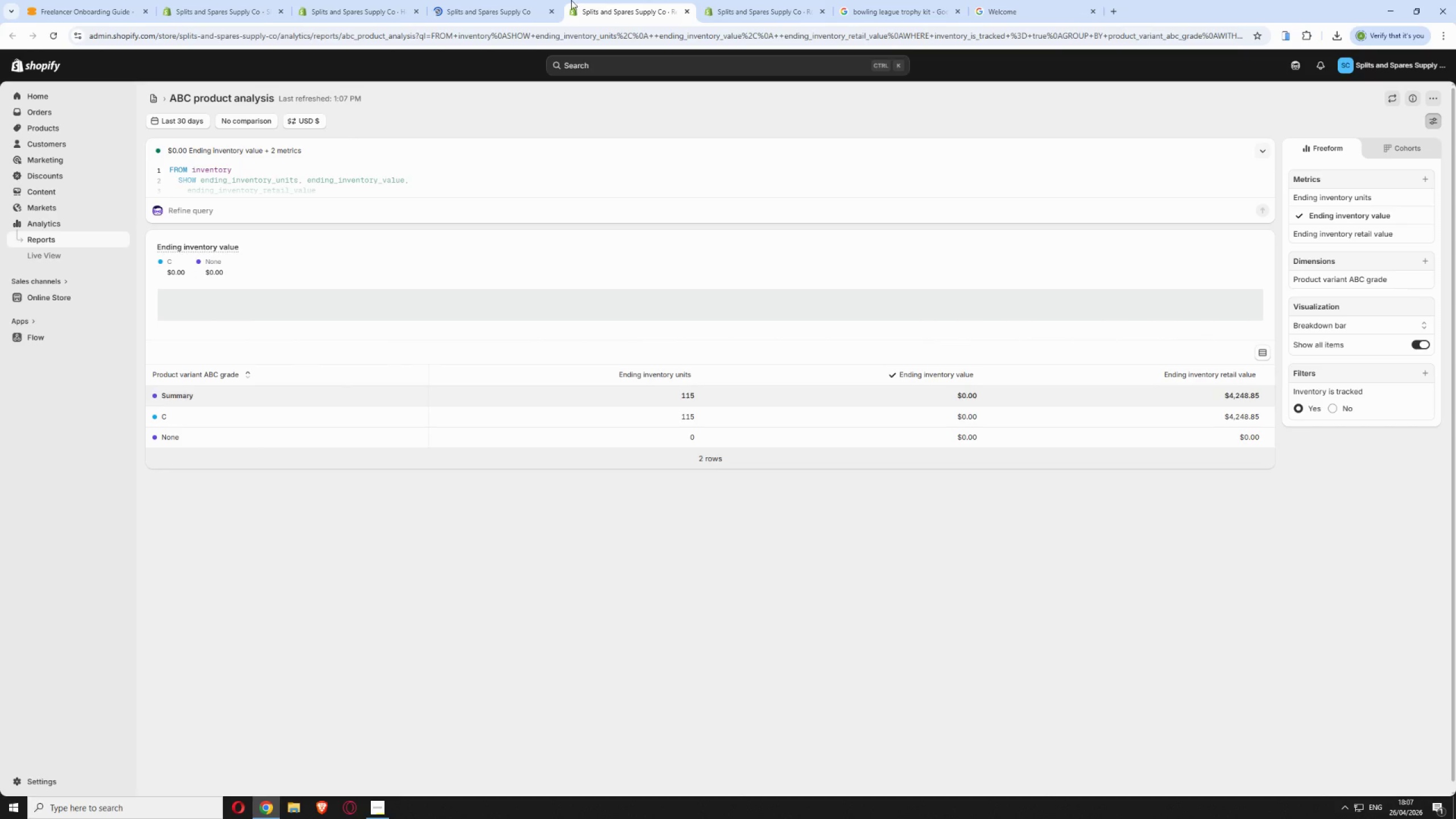 
left_click([462, 5])
 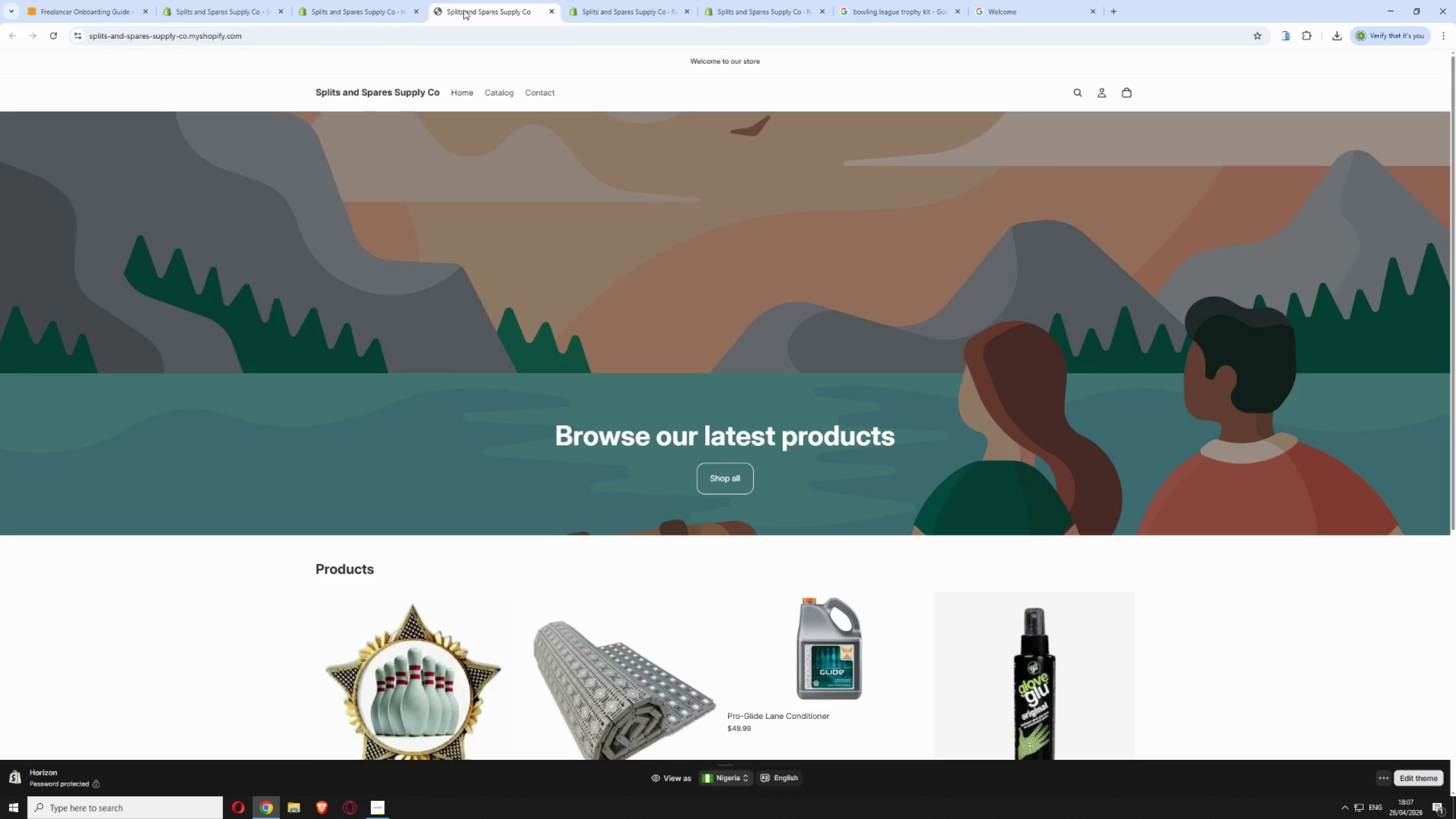 
wait(20.25)
 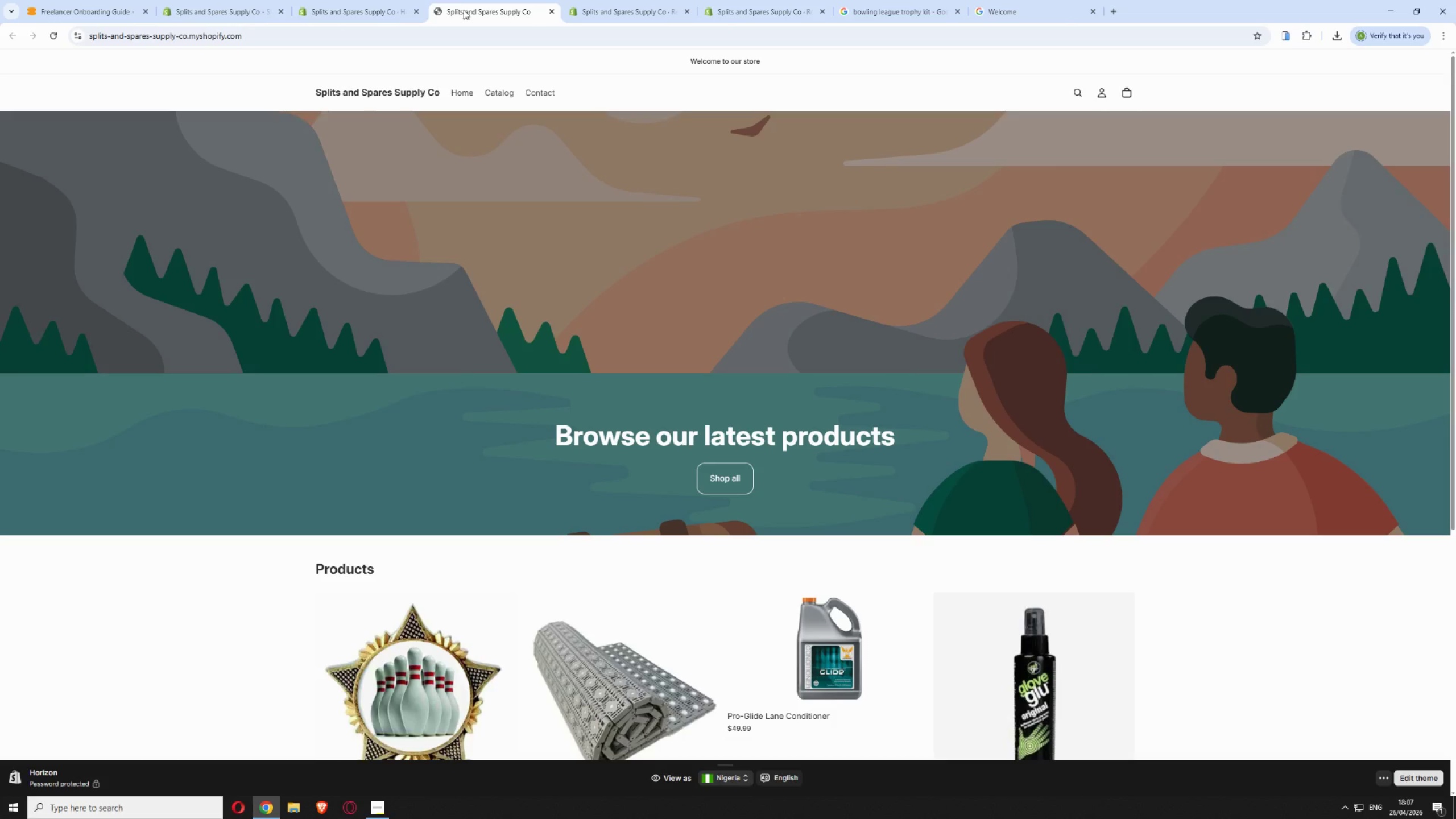 
left_click([640, 13])
 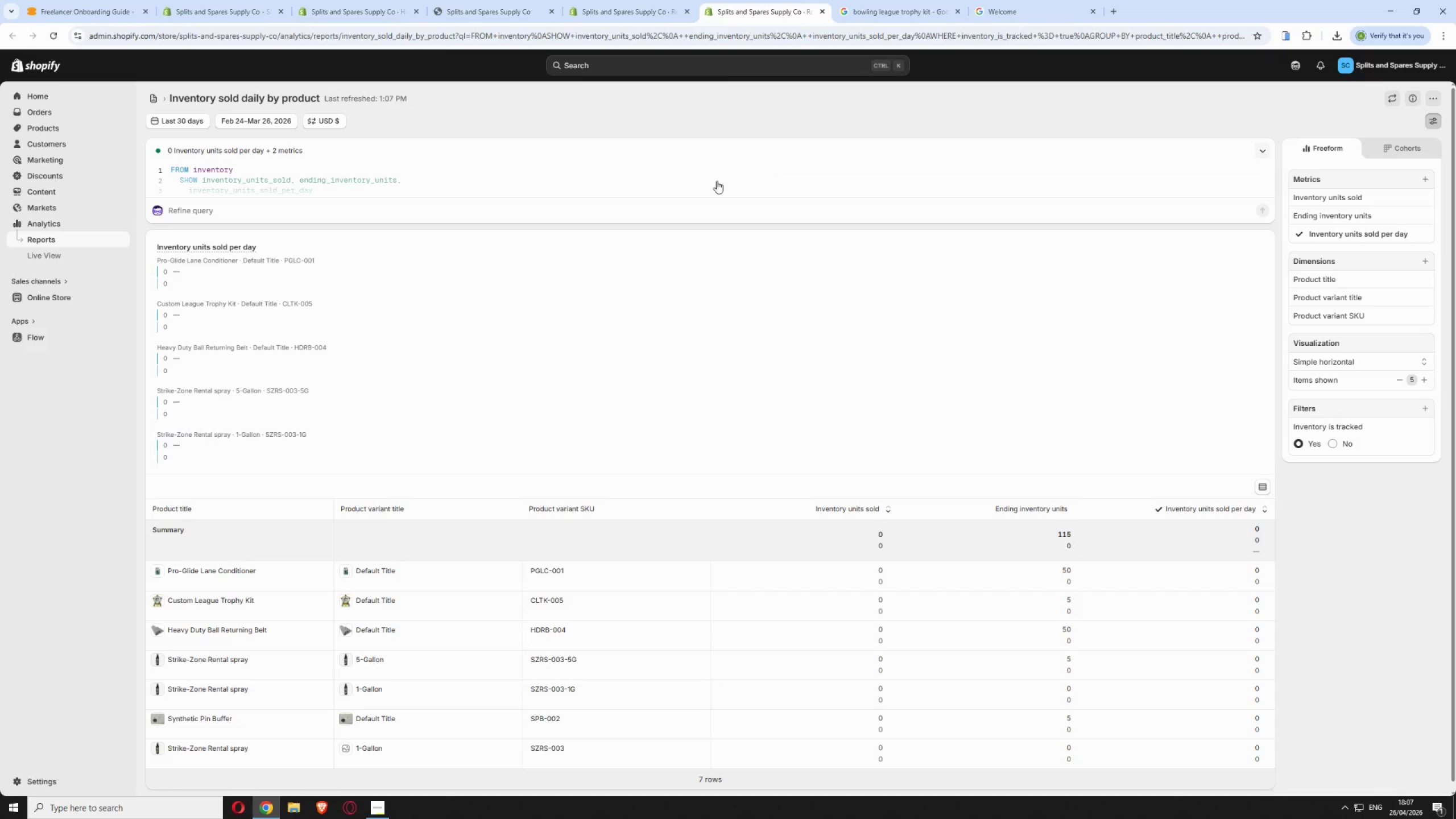 
wait(10.67)
 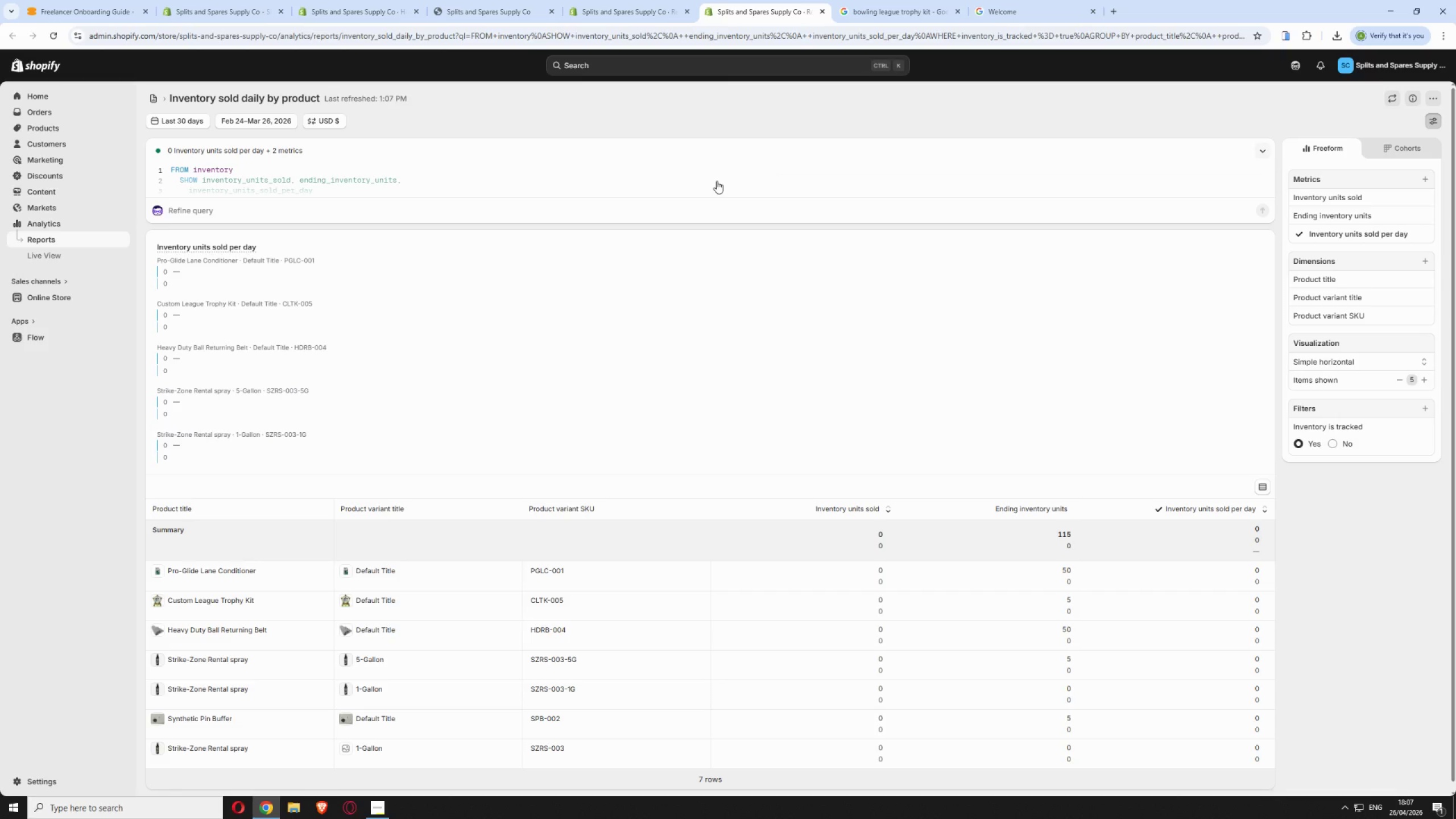 
scroll: coordinate [828, 241], scroll_direction: up, amount: 2.0
 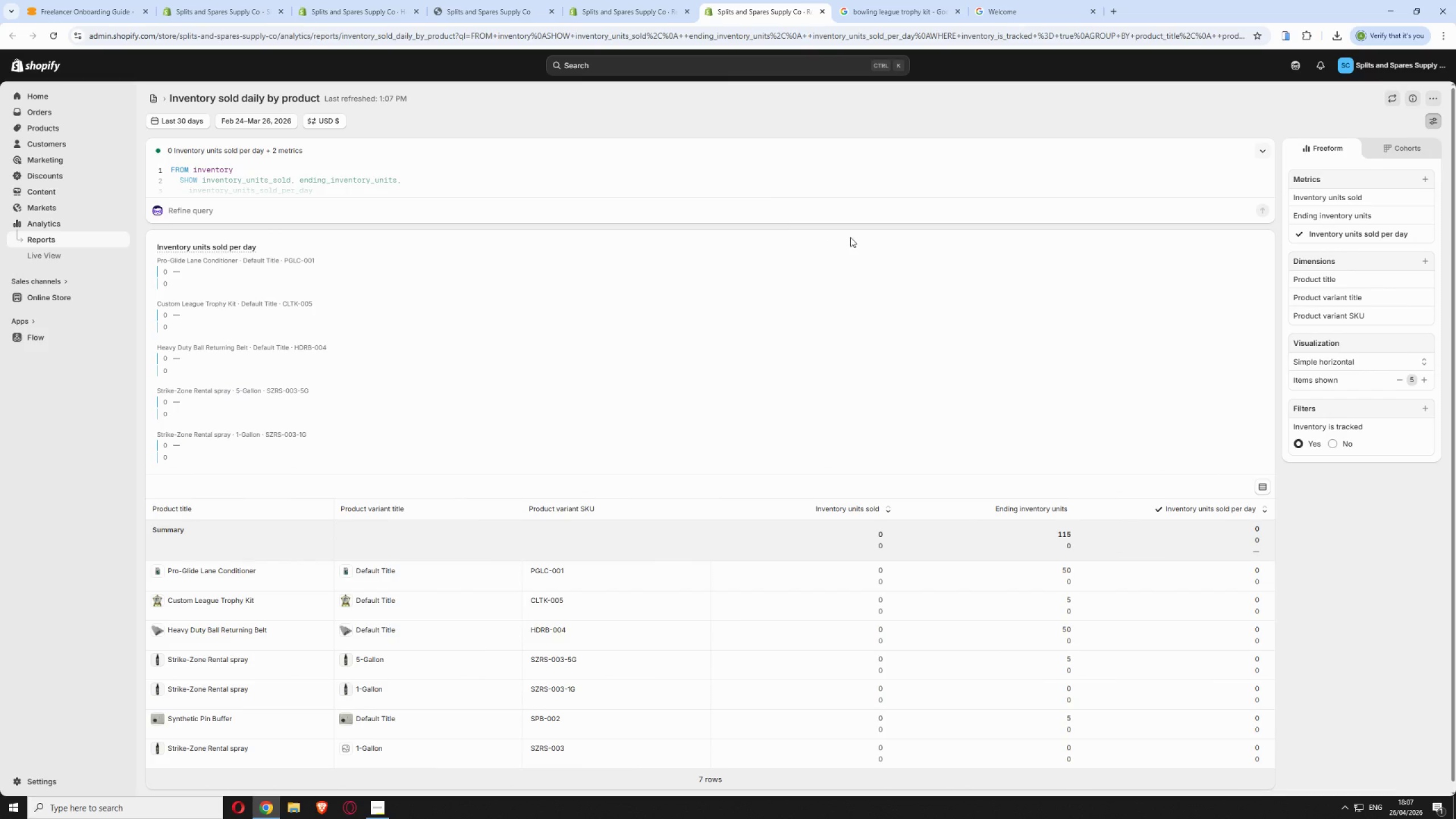 
wait(5.78)
 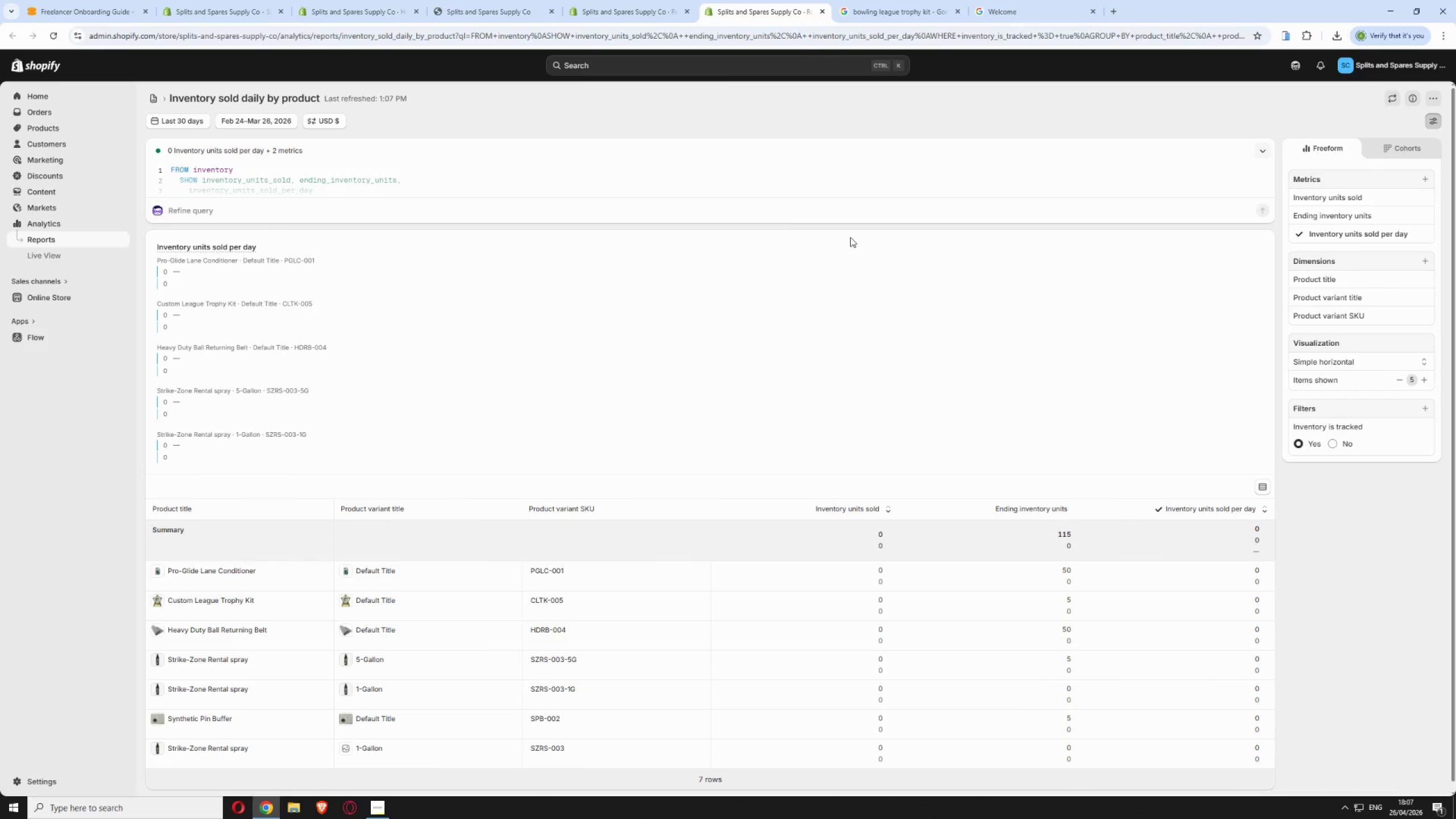 
hold_key(key=MetaLeft, duration=1.7)
 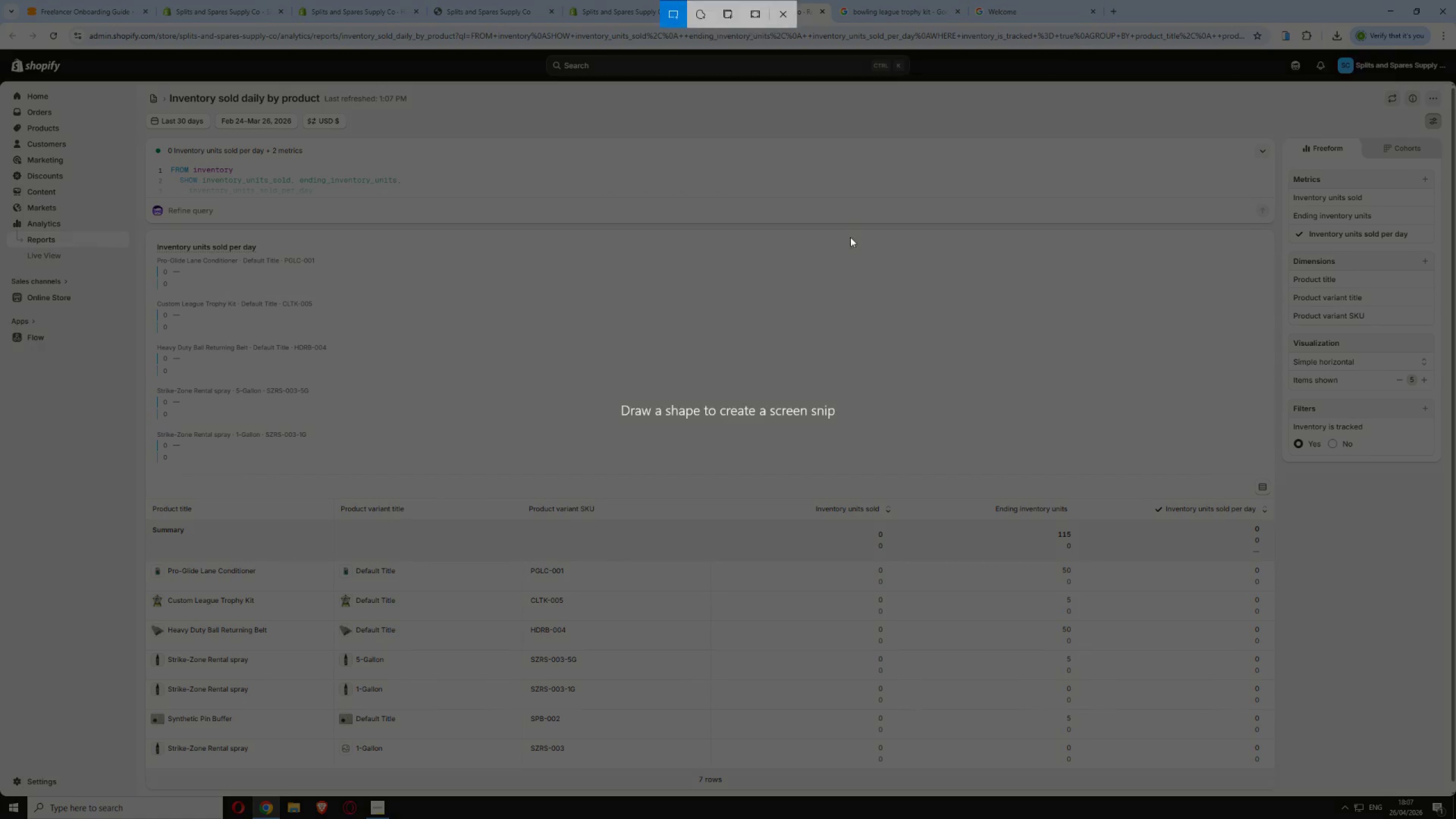 
hold_key(key=ShiftLeft, duration=1.2)
 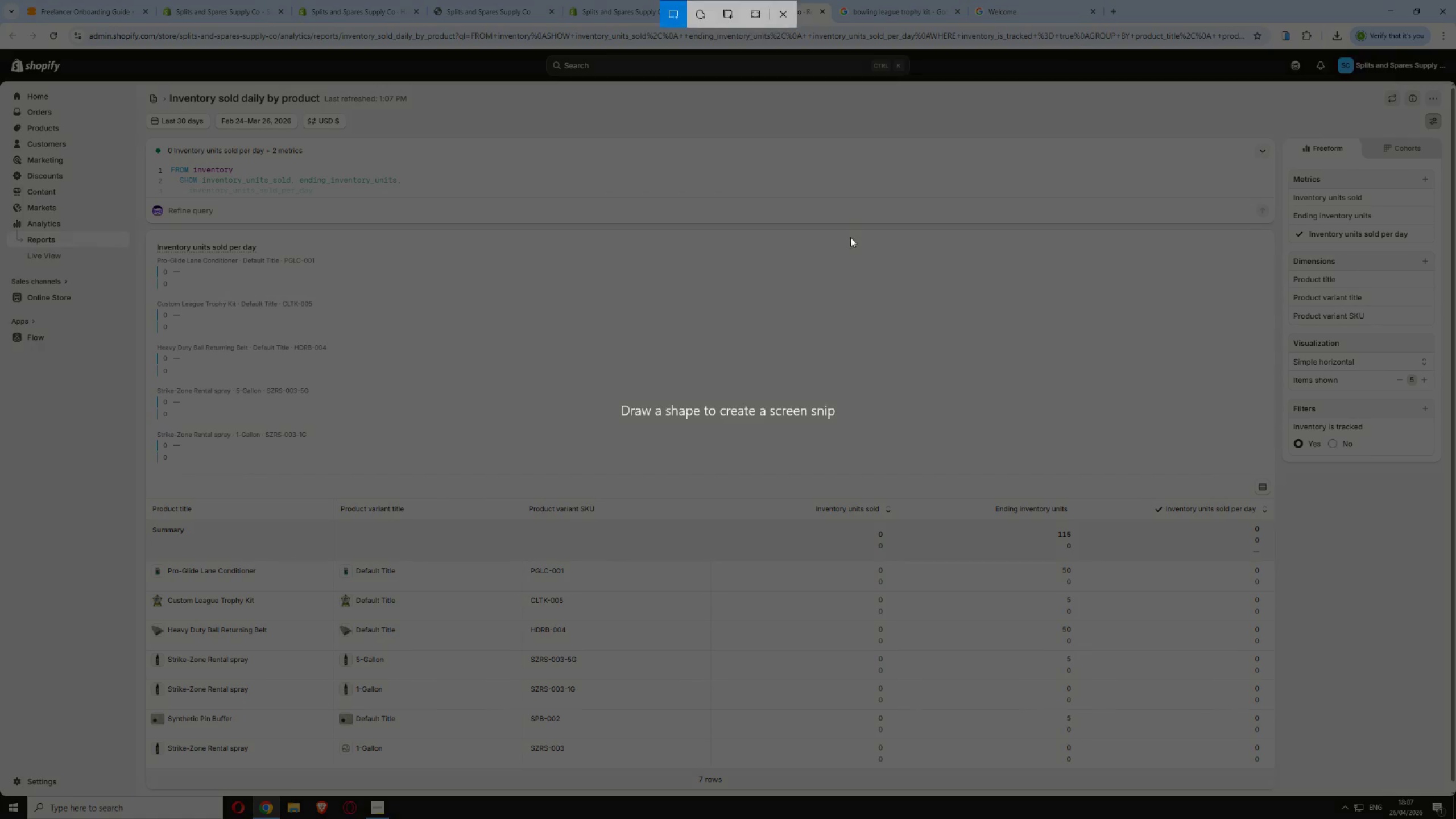 
hold_key(key=S, duration=0.34)
 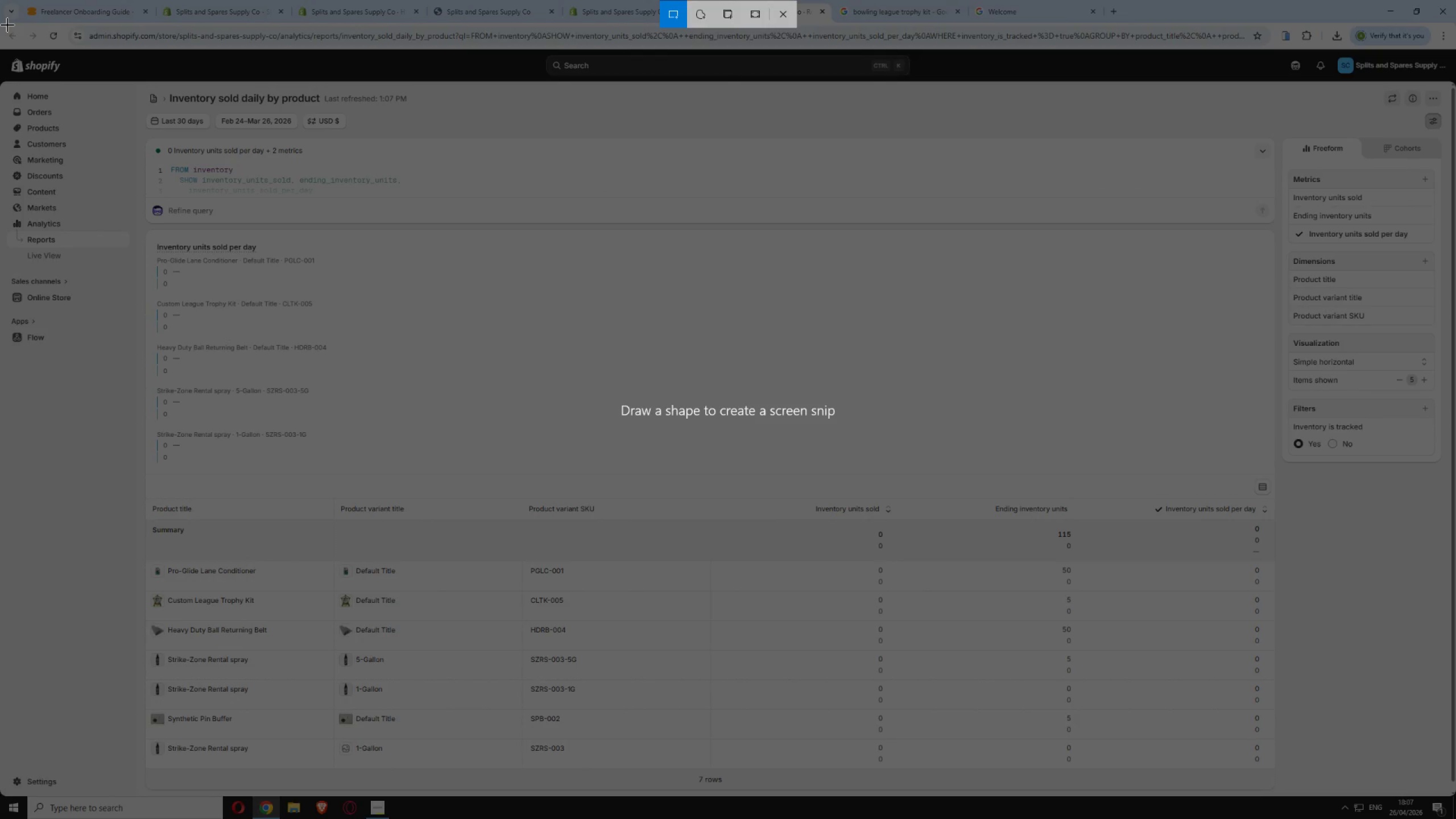 
wait(6.27)
 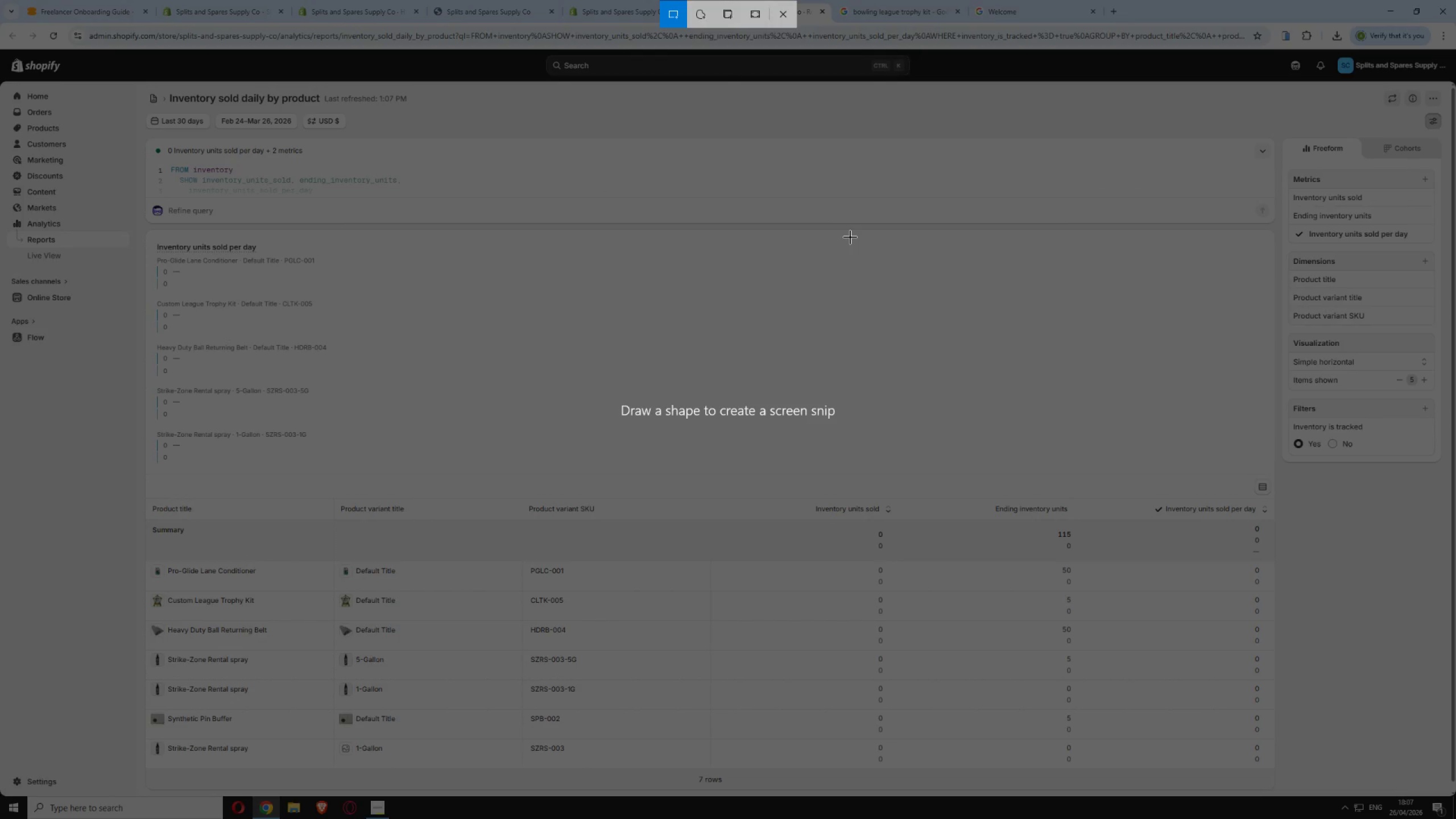 
left_click_drag(start_coordinate=[1, 24], to_coordinate=[1455, 792])
 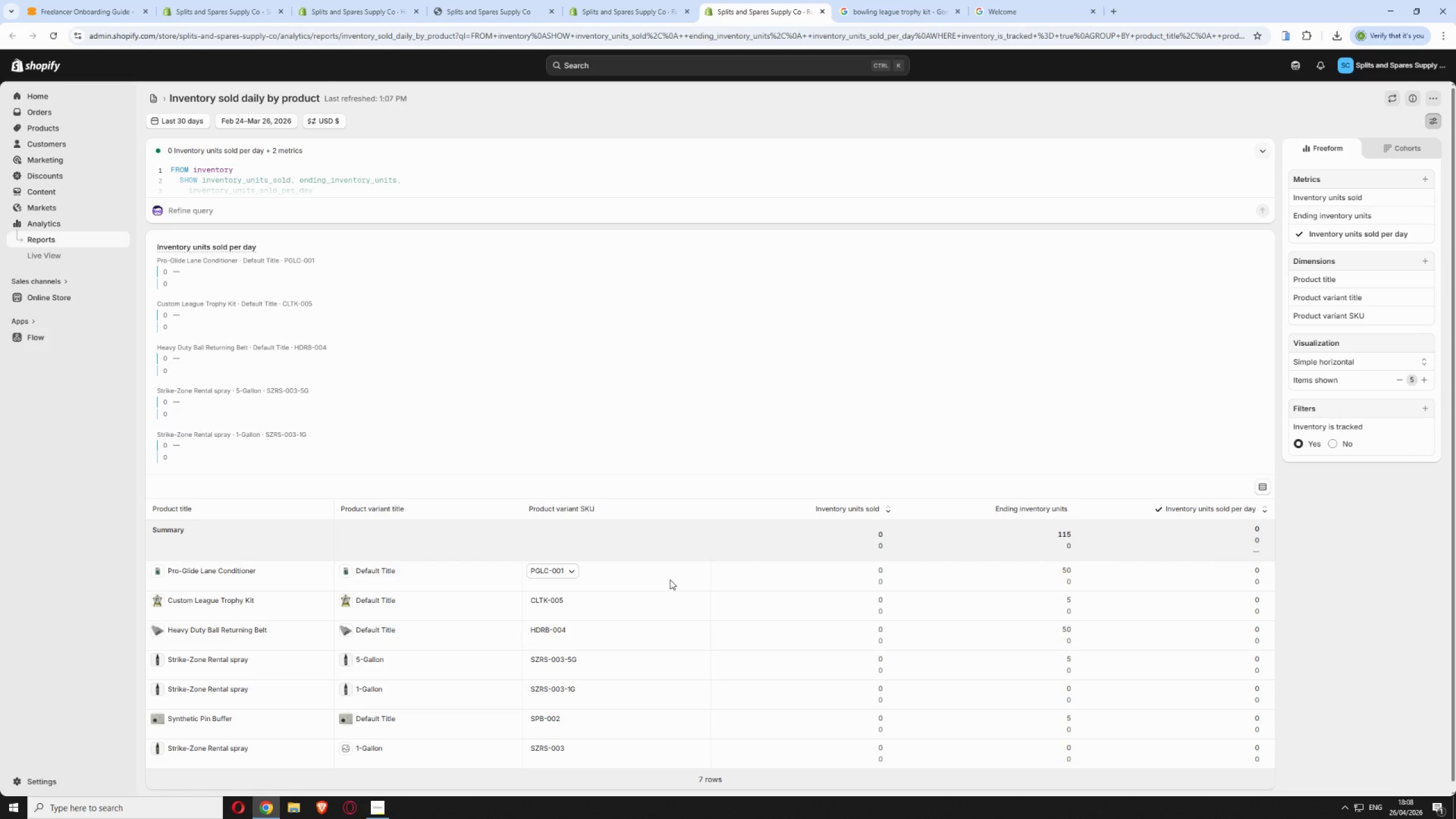 
wait(14.02)
 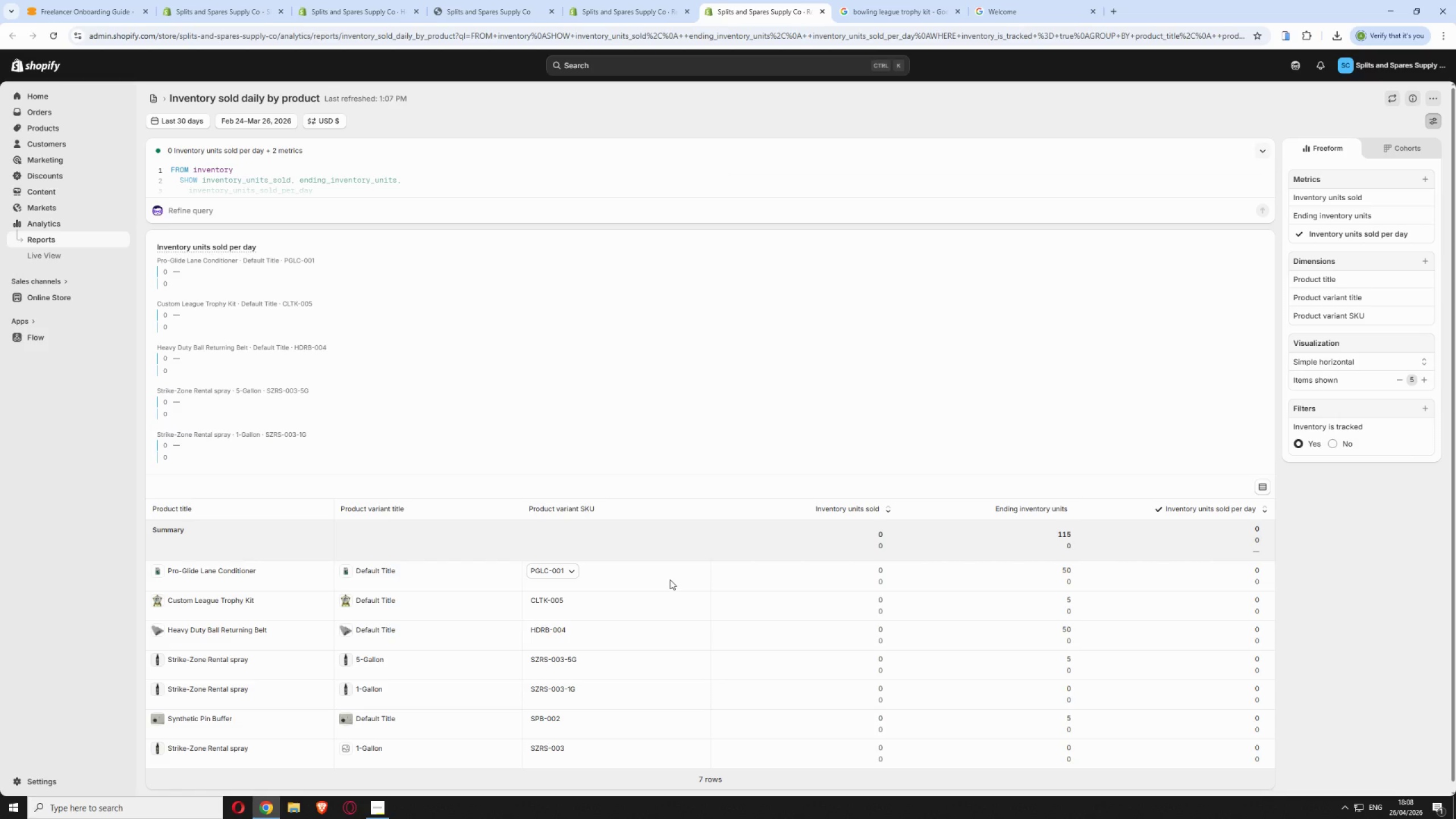 
left_click([648, 5])
 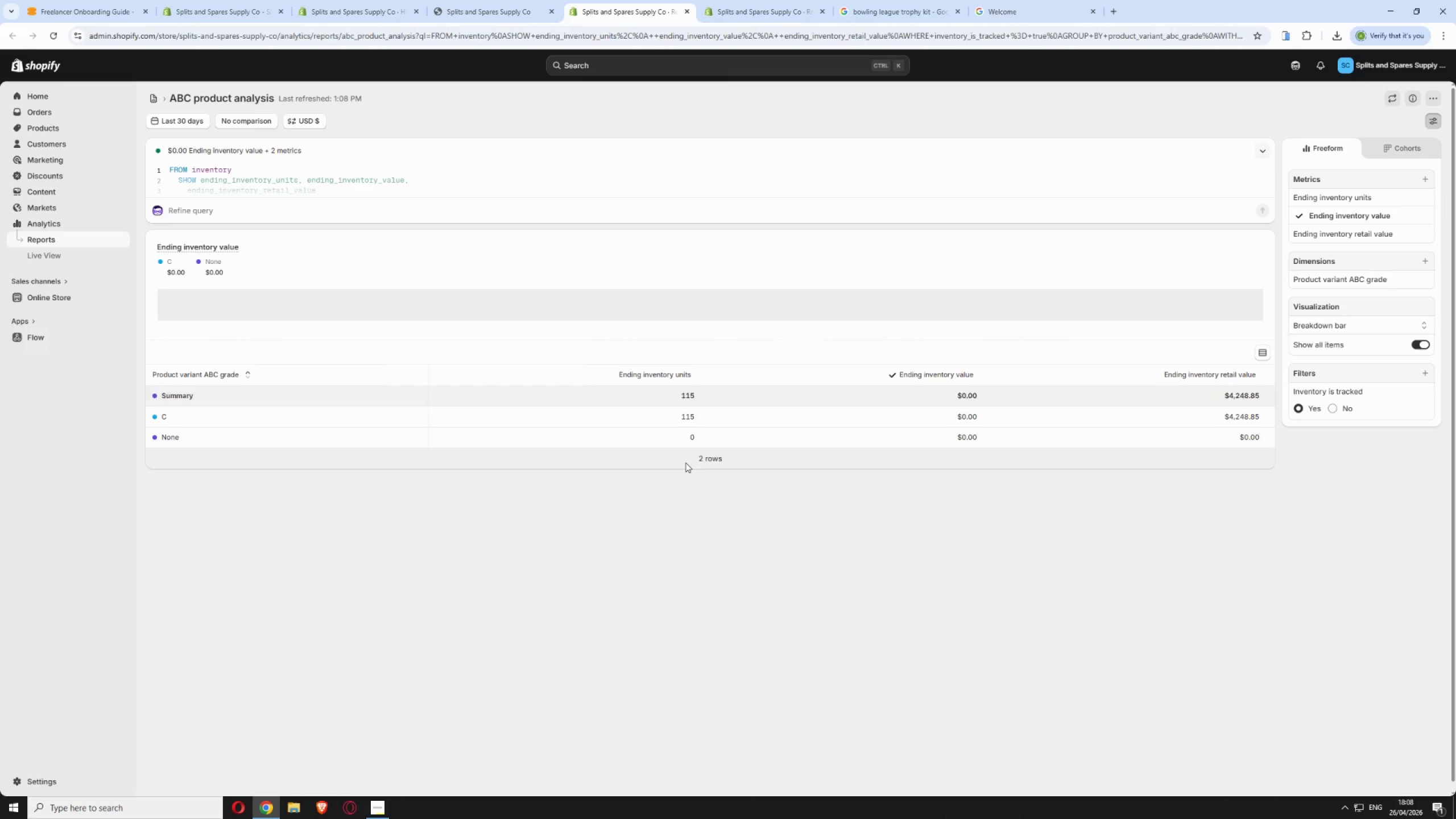 
scroll: coordinate [677, 533], scroll_direction: up, amount: 3.0
 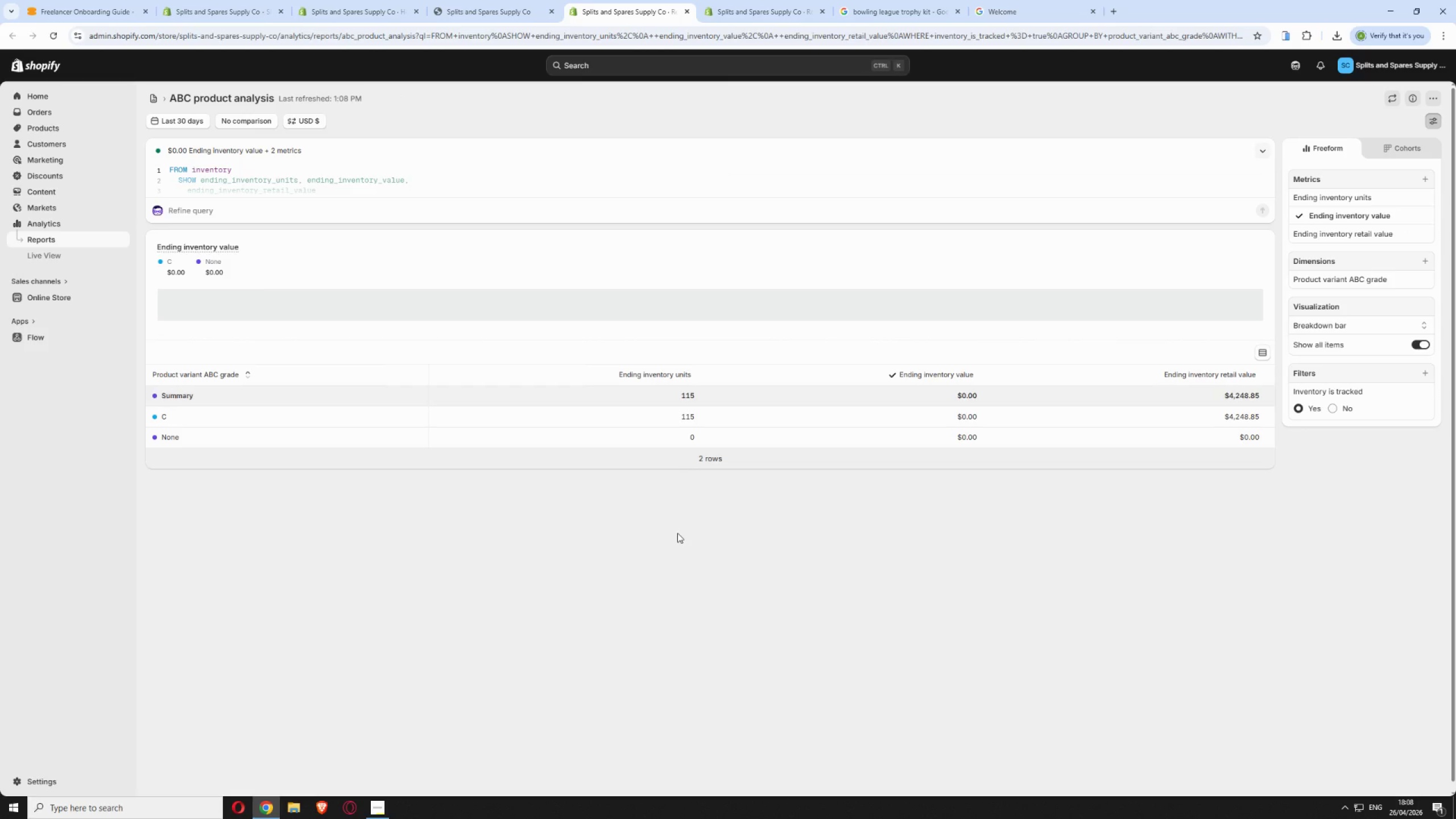 
hold_key(key=MetaLeft, duration=1.45)
 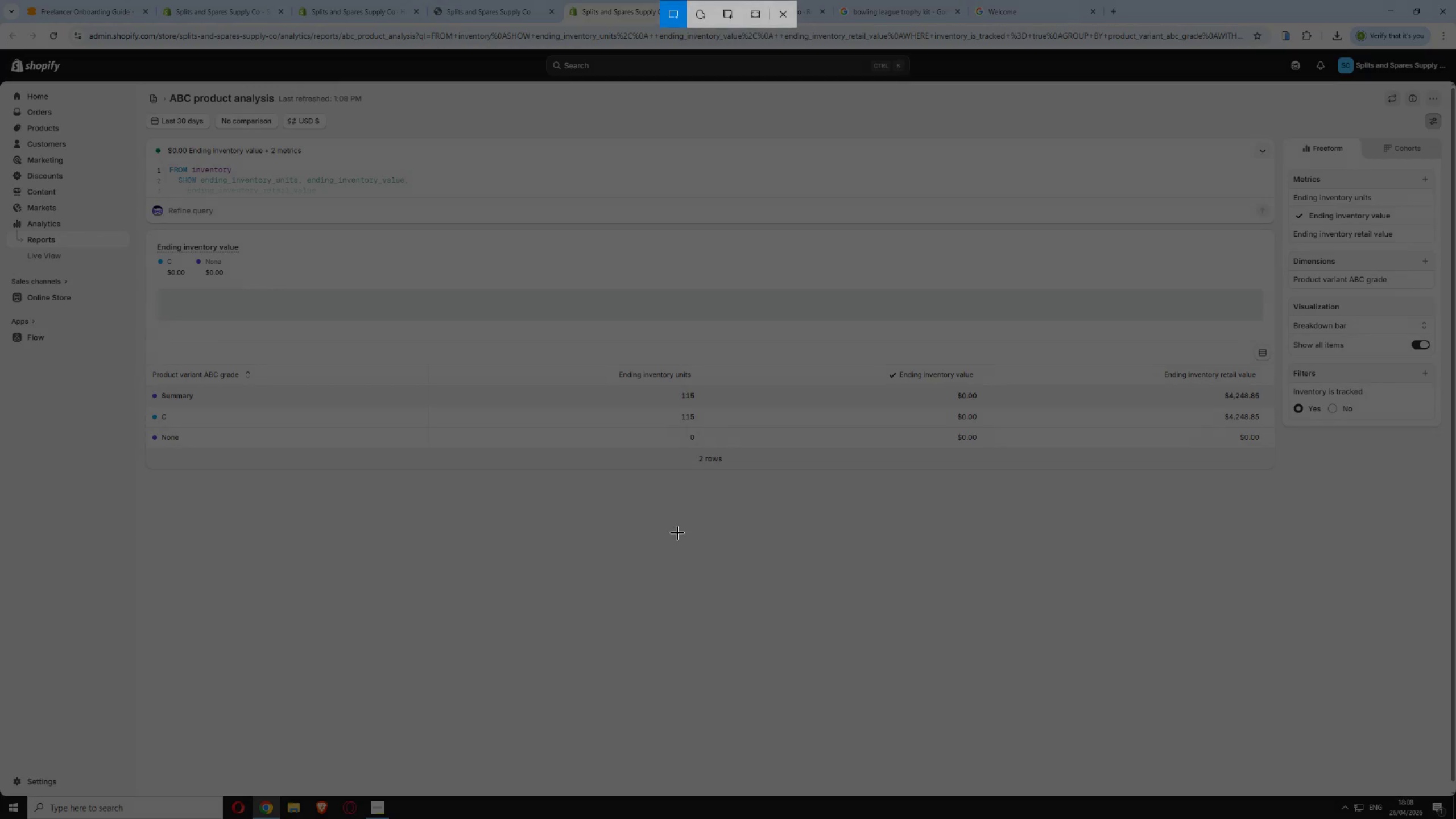 
hold_key(key=ShiftLeft, duration=0.95)